 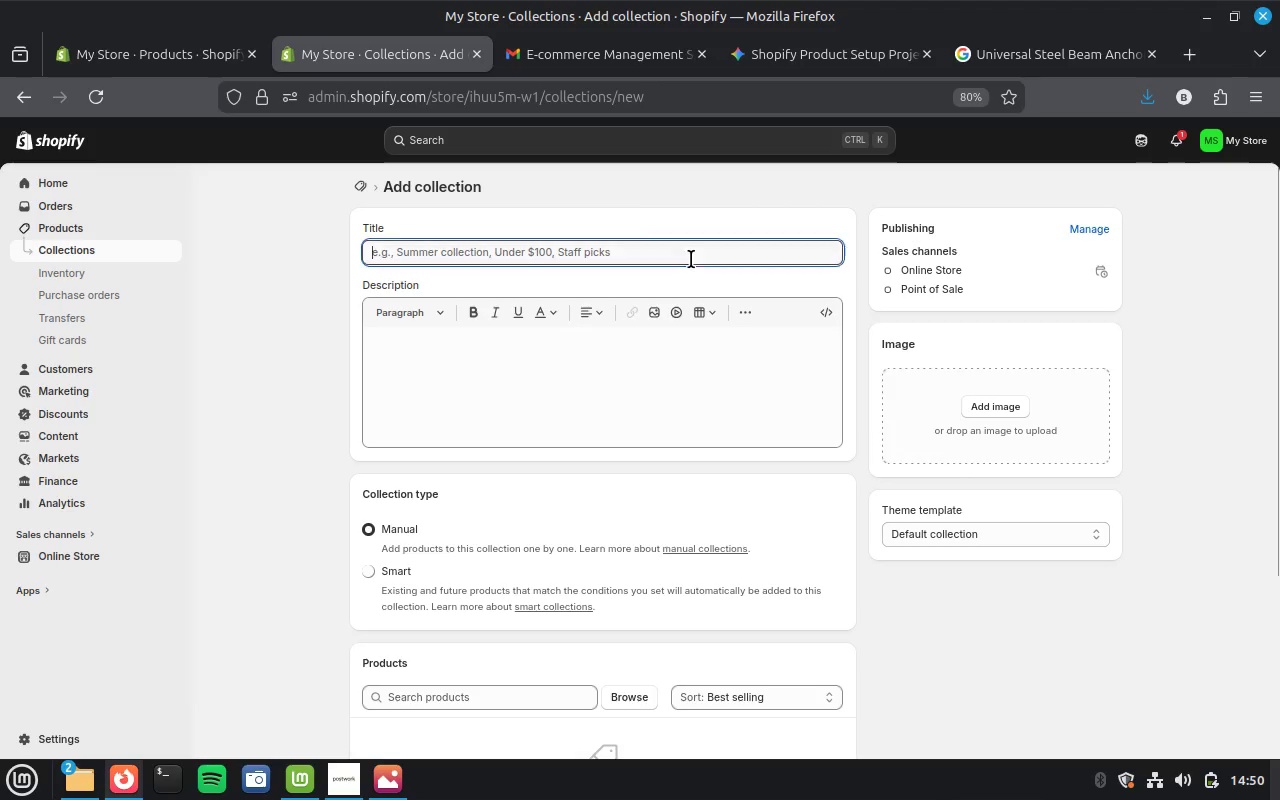 
key(Control+V)
 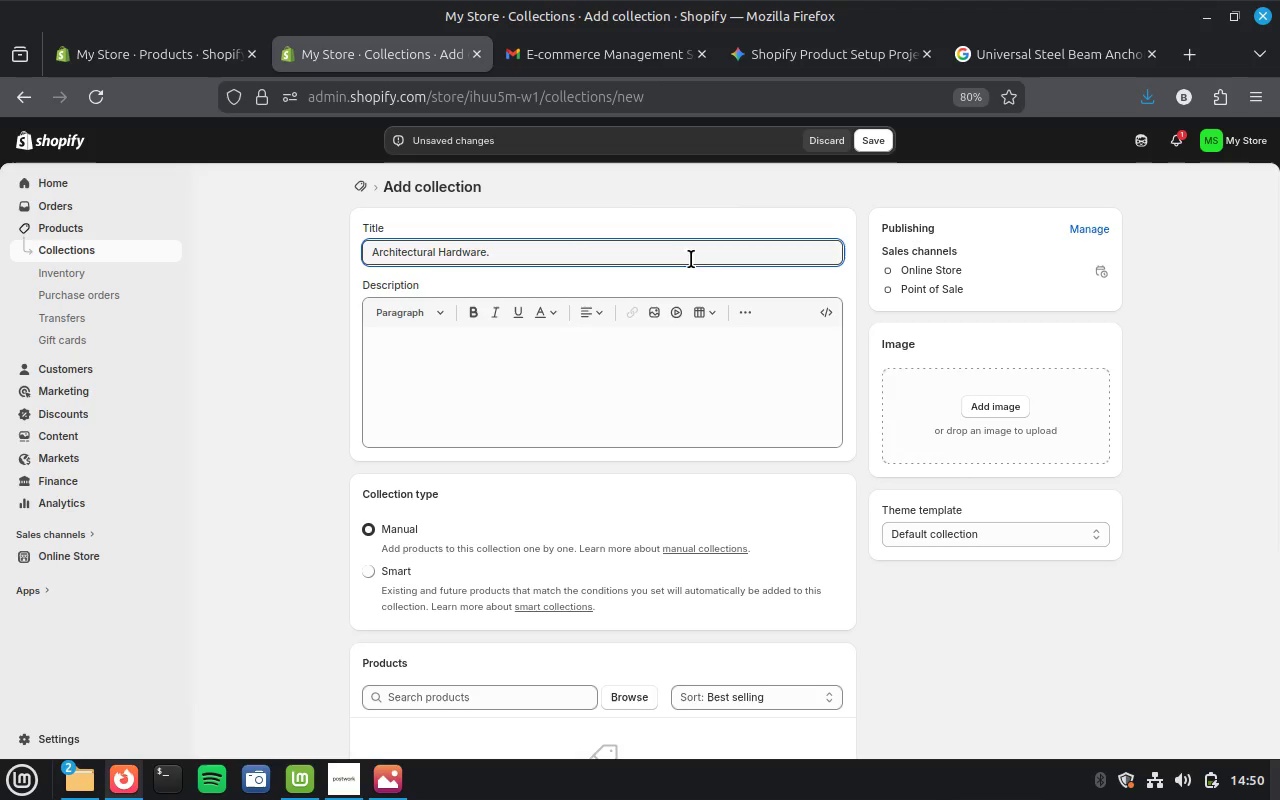 
left_click([1026, 421])
 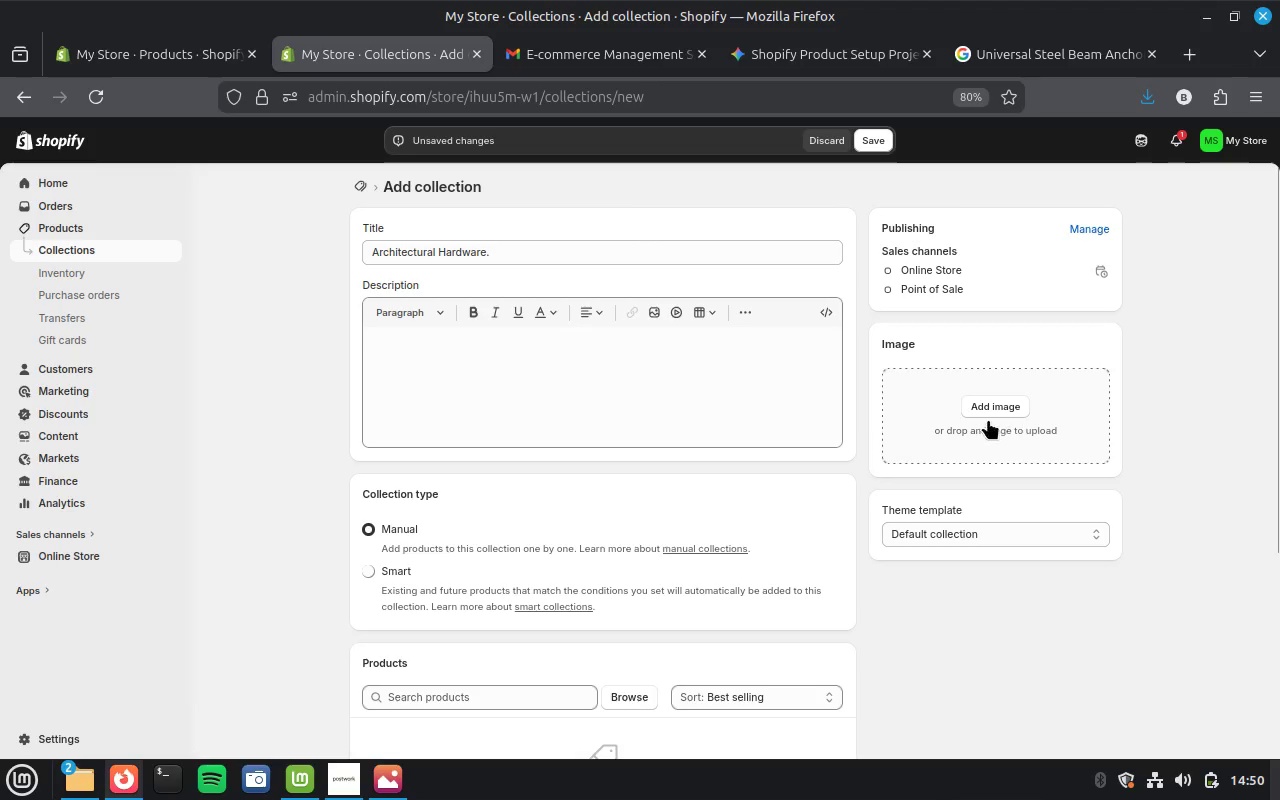 
mouse_move([963, 419])
 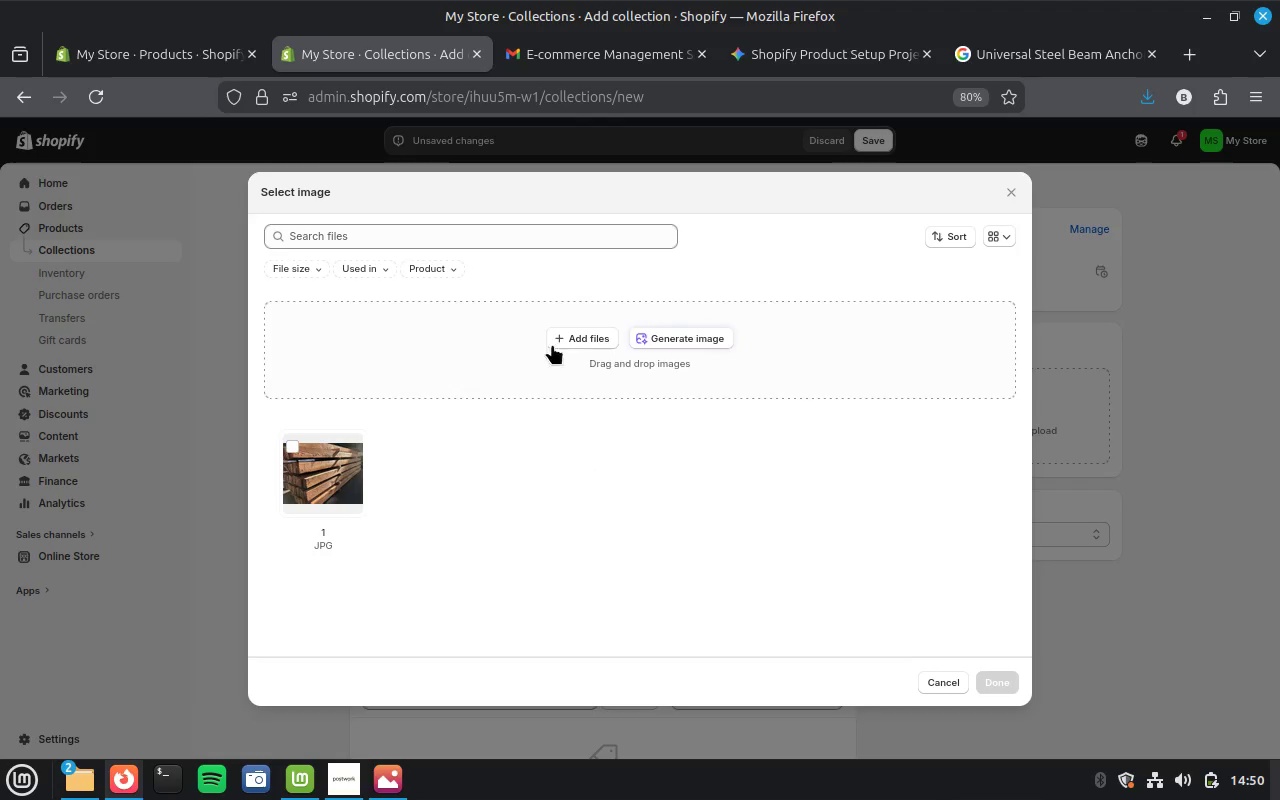 
left_click([603, 330])
 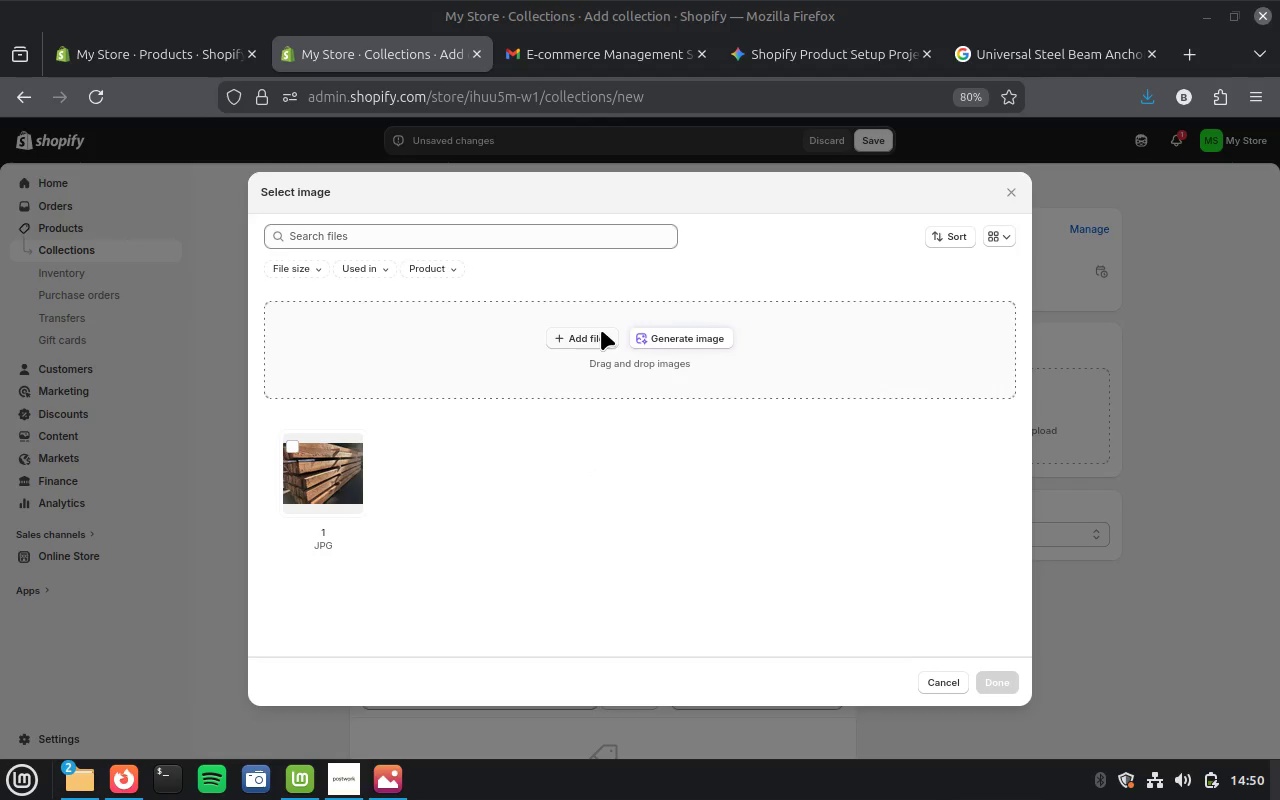 
scroll: coordinate [599, 337], scroll_direction: down, amount: 8.0
 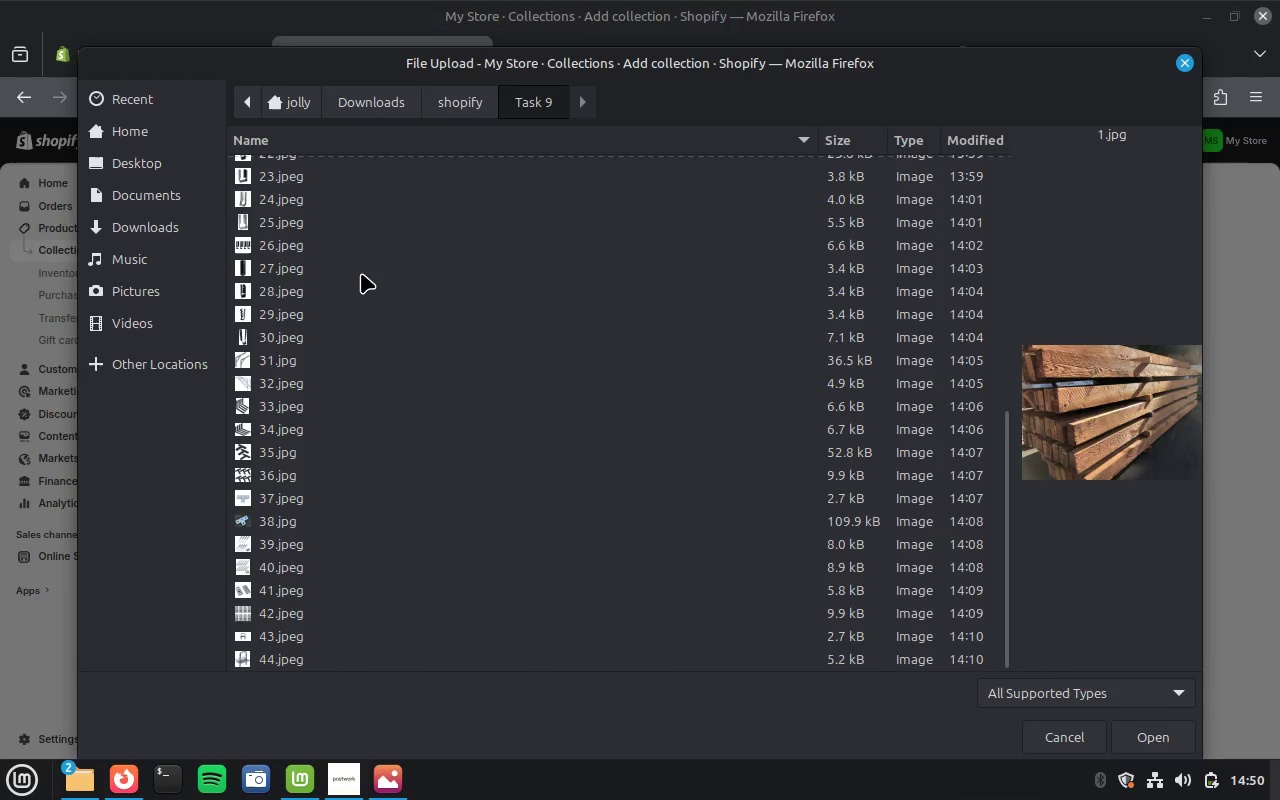 
left_click([346, 232])
 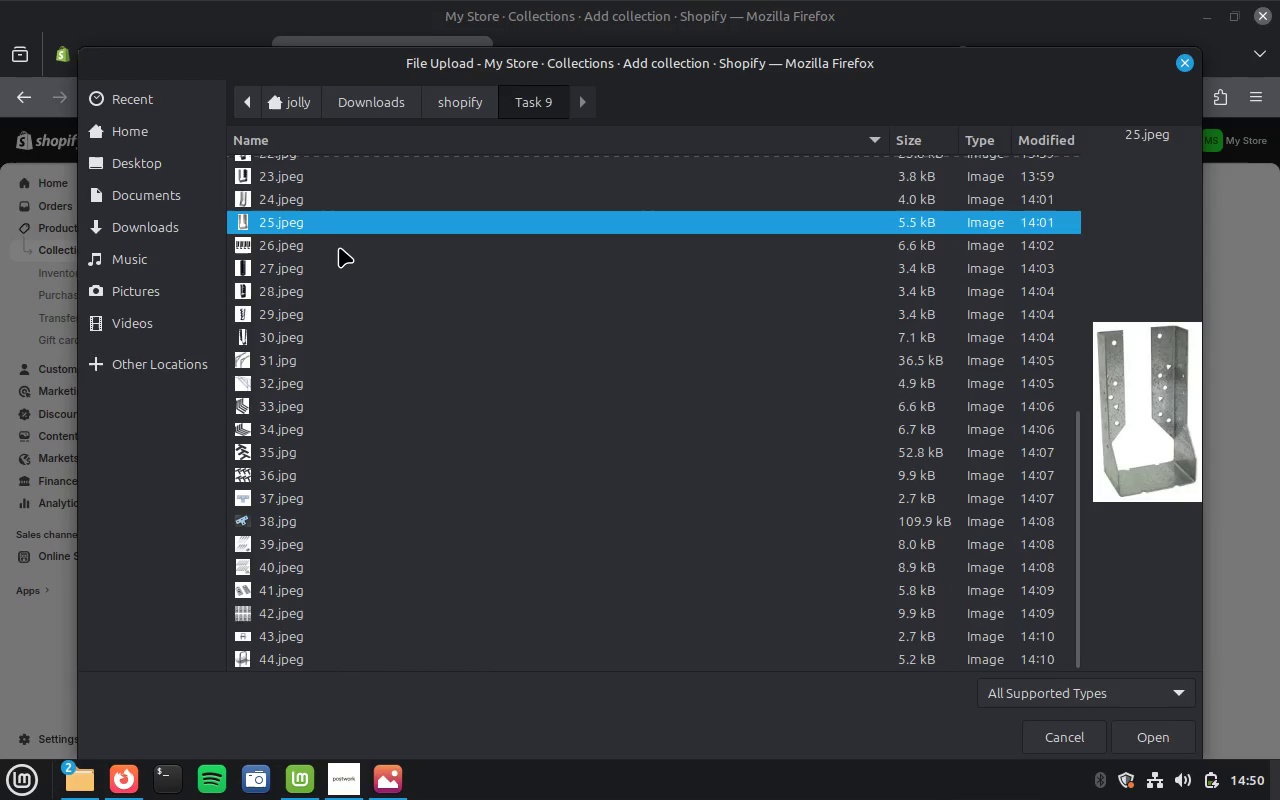 
left_click([339, 247])
 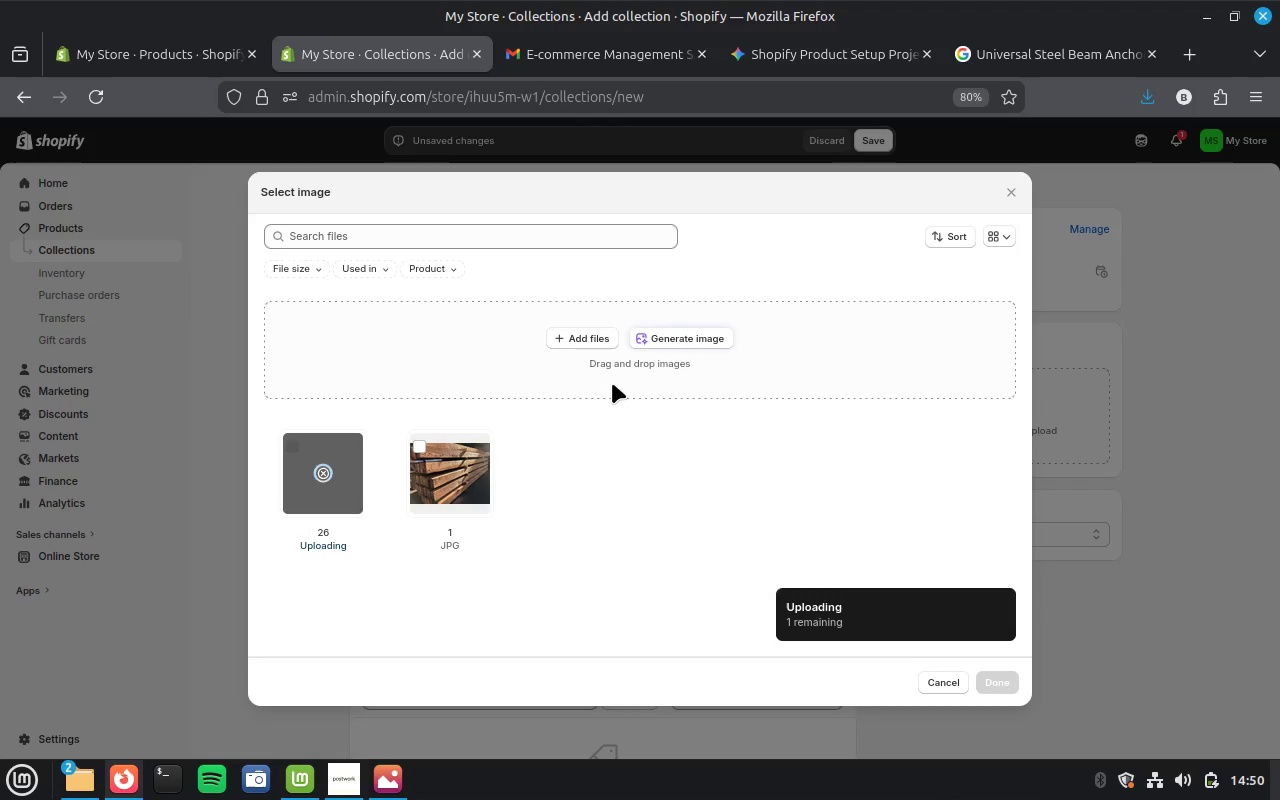 
wait(6.08)
 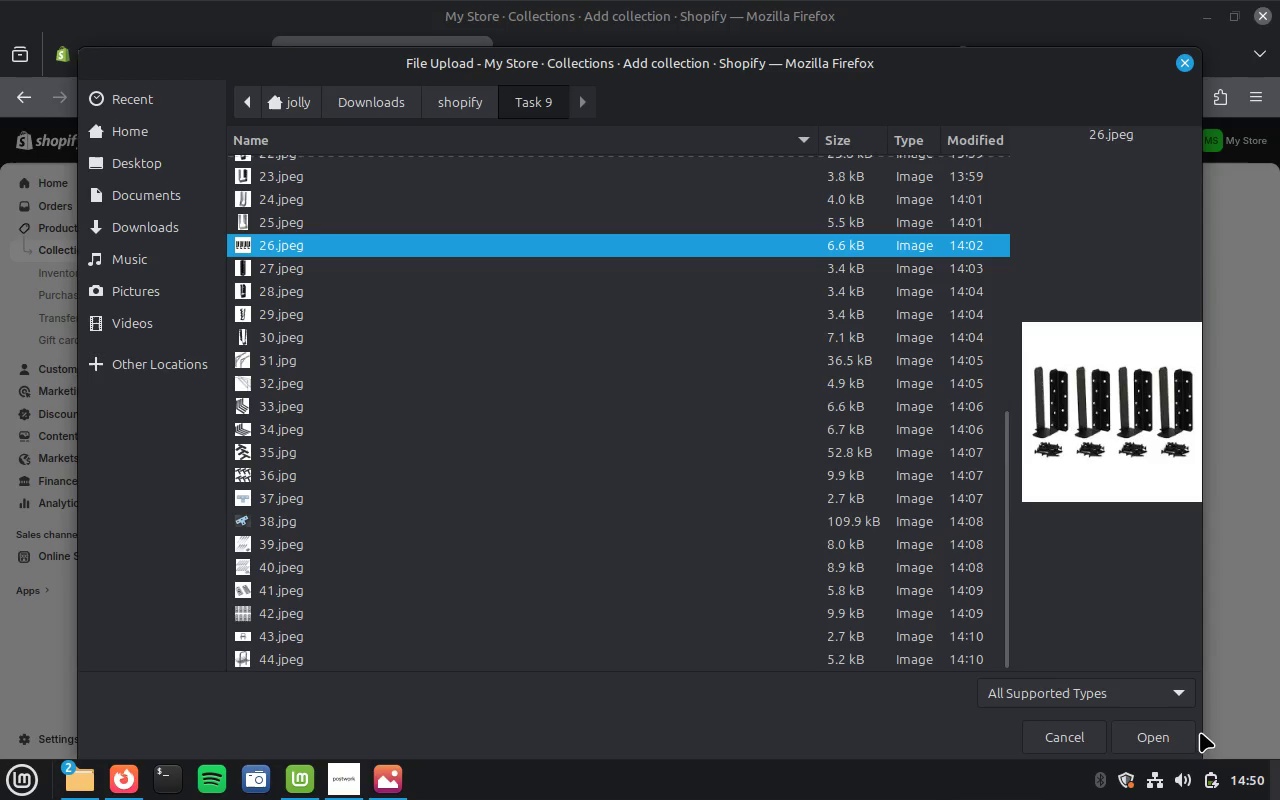 
left_click([144, 47])
 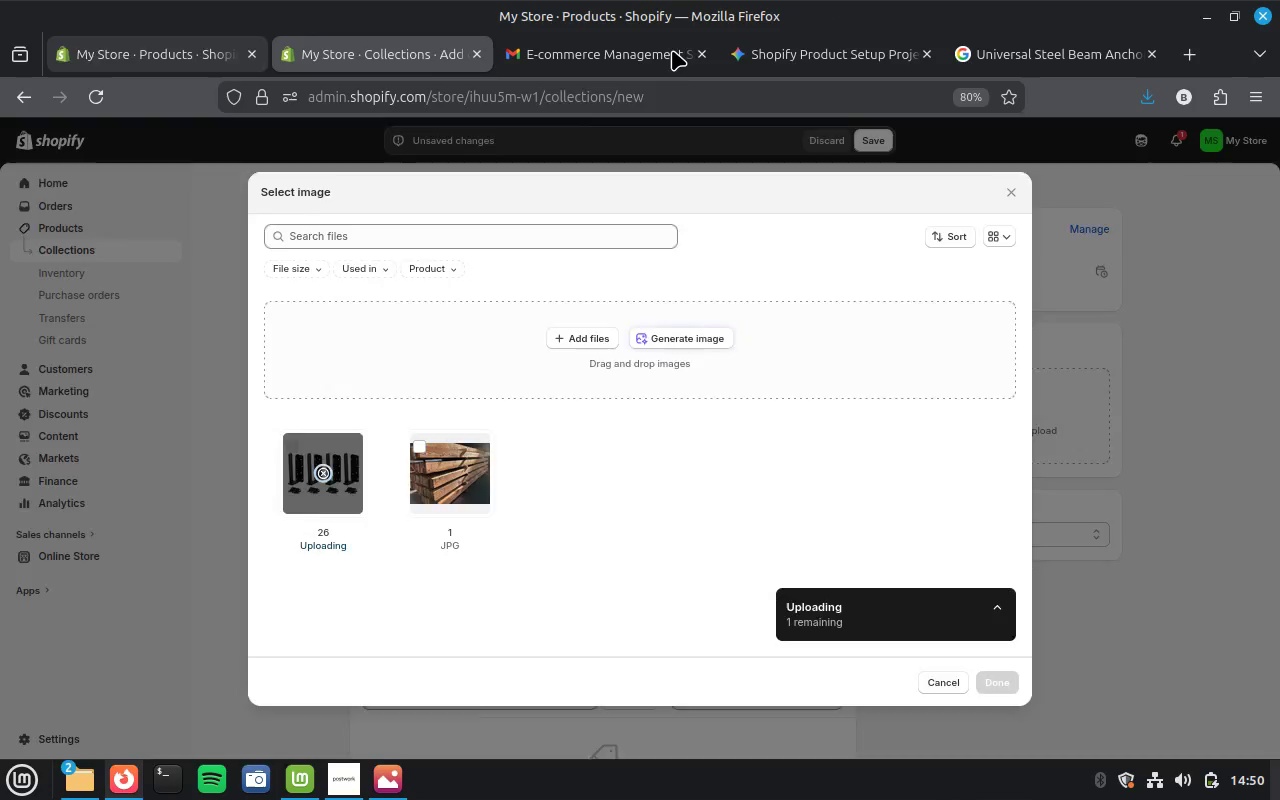 
left_click([807, 45])
 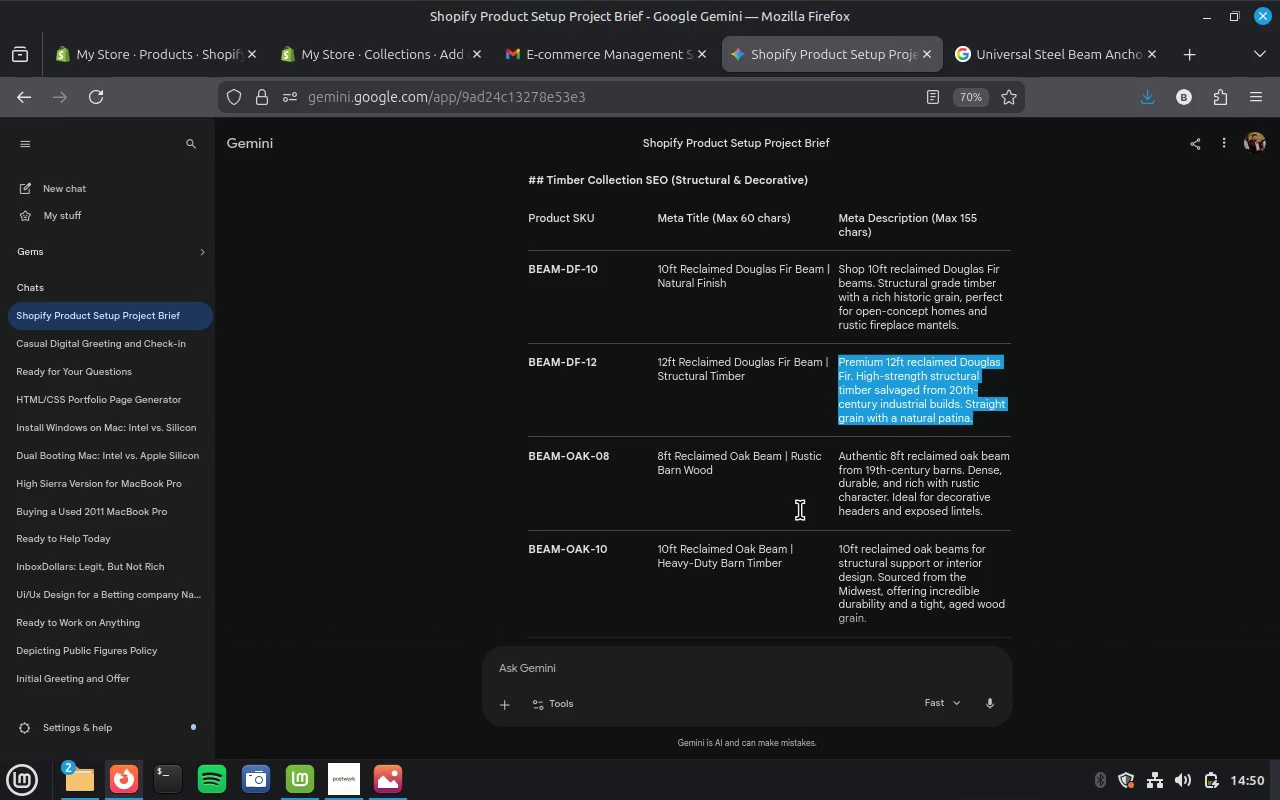 
scroll: coordinate [800, 510], scroll_direction: down, amount: 10.0
 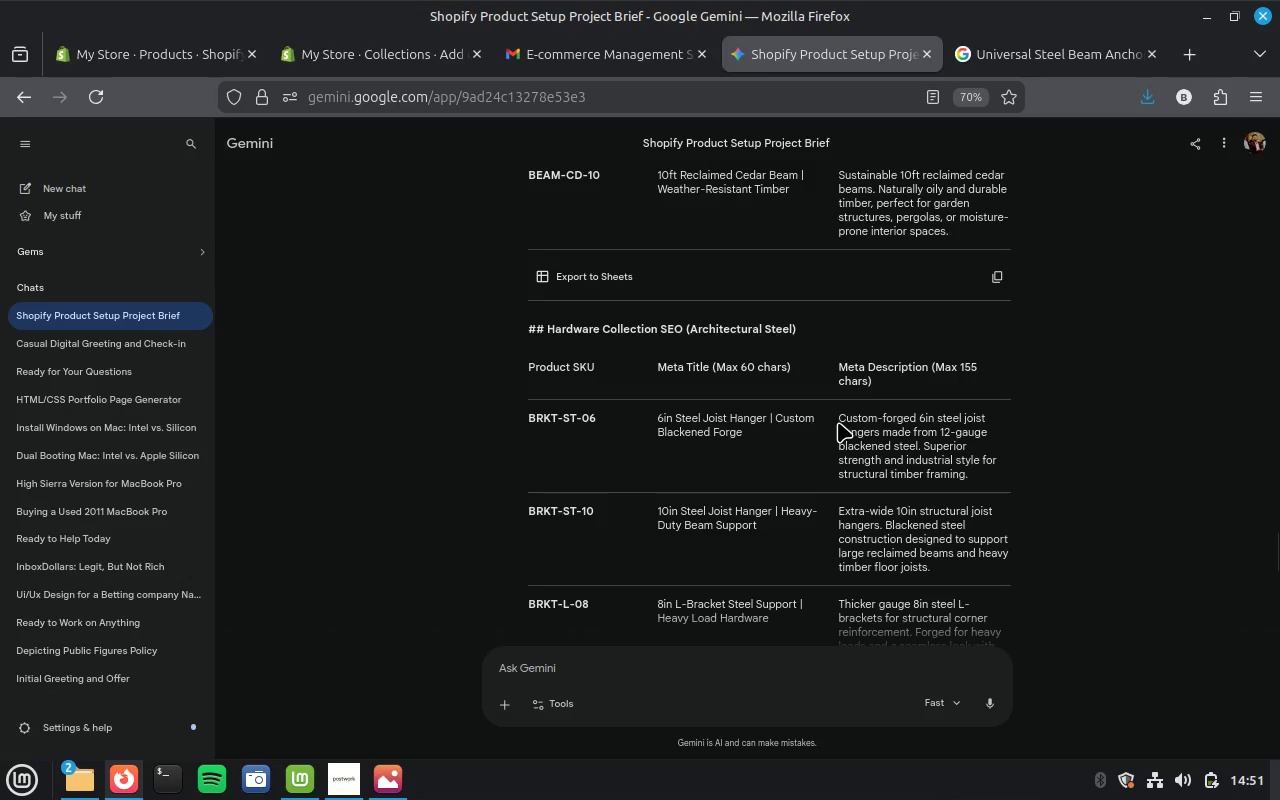 
left_click_drag(start_coordinate=[840, 409], to_coordinate=[976, 473])
 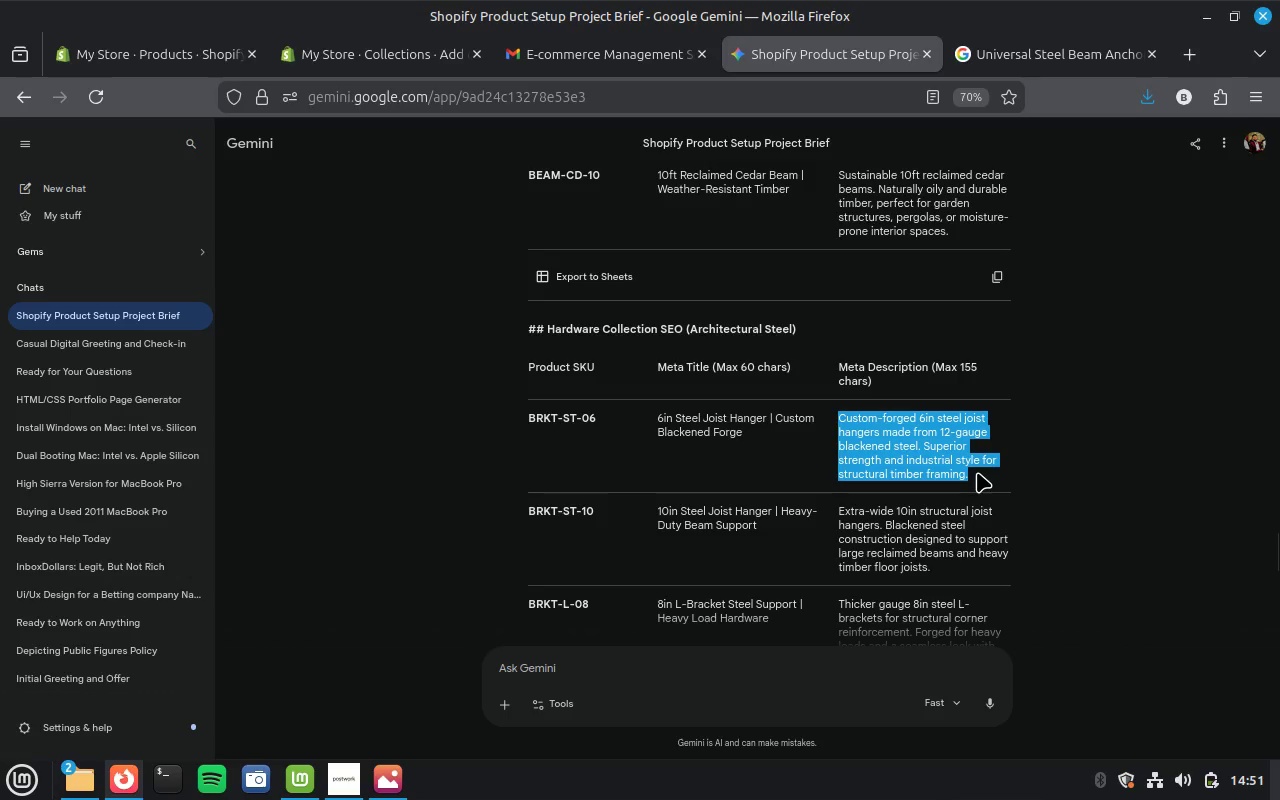 
key(Control+C)
 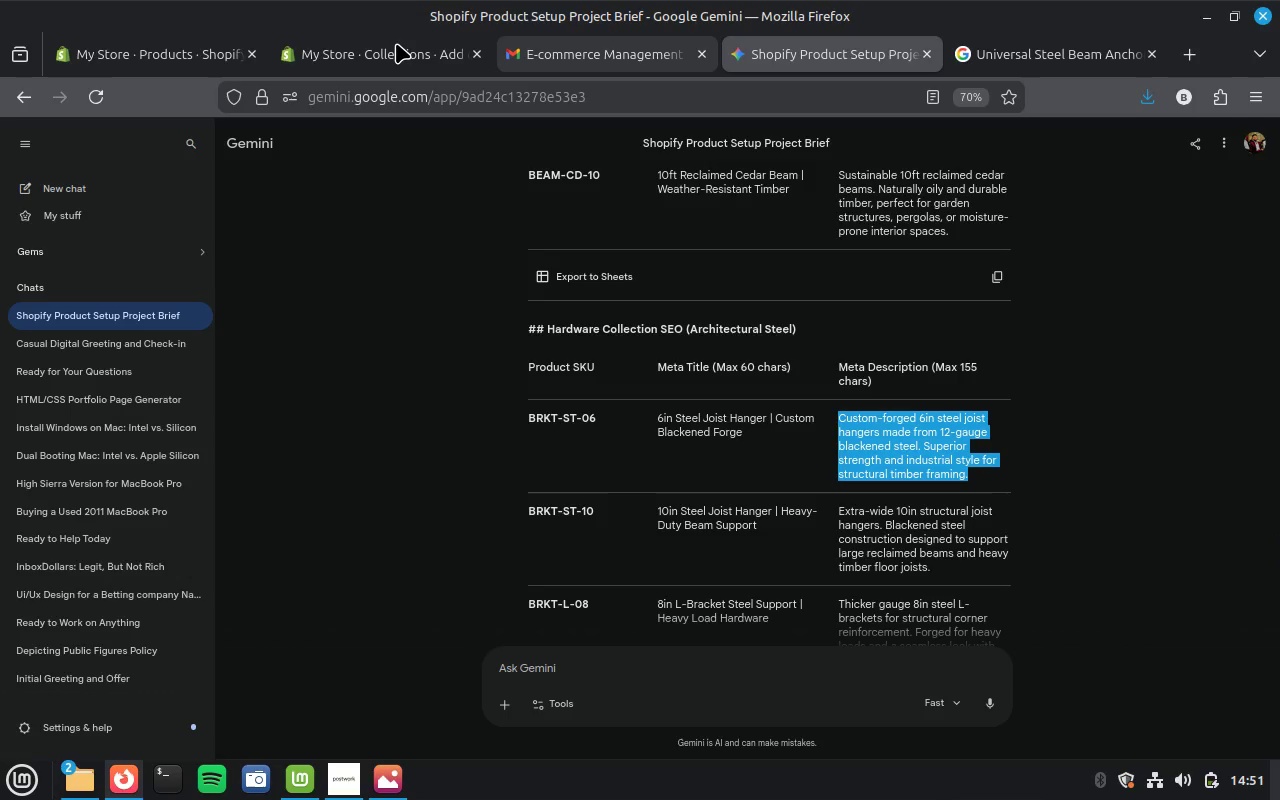 
left_click([396, 43])
 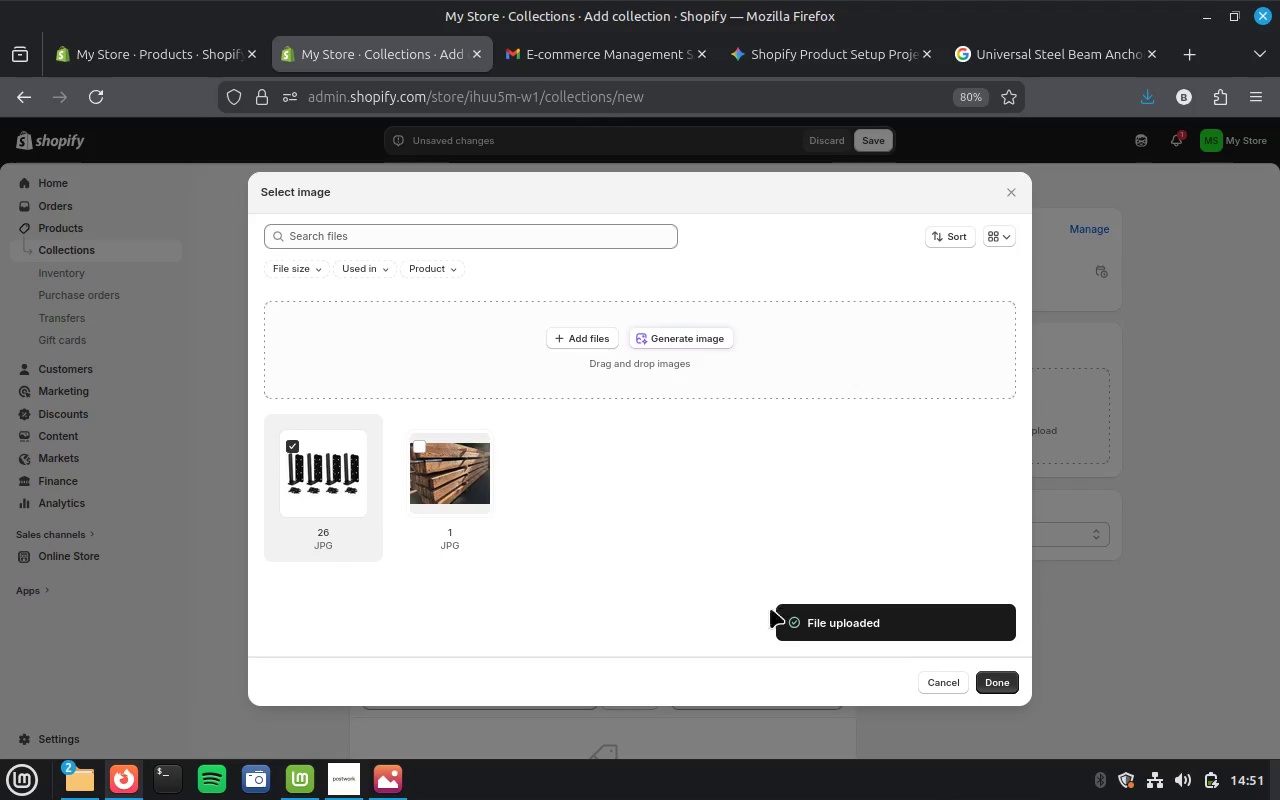 
mouse_move([1010, 660])
 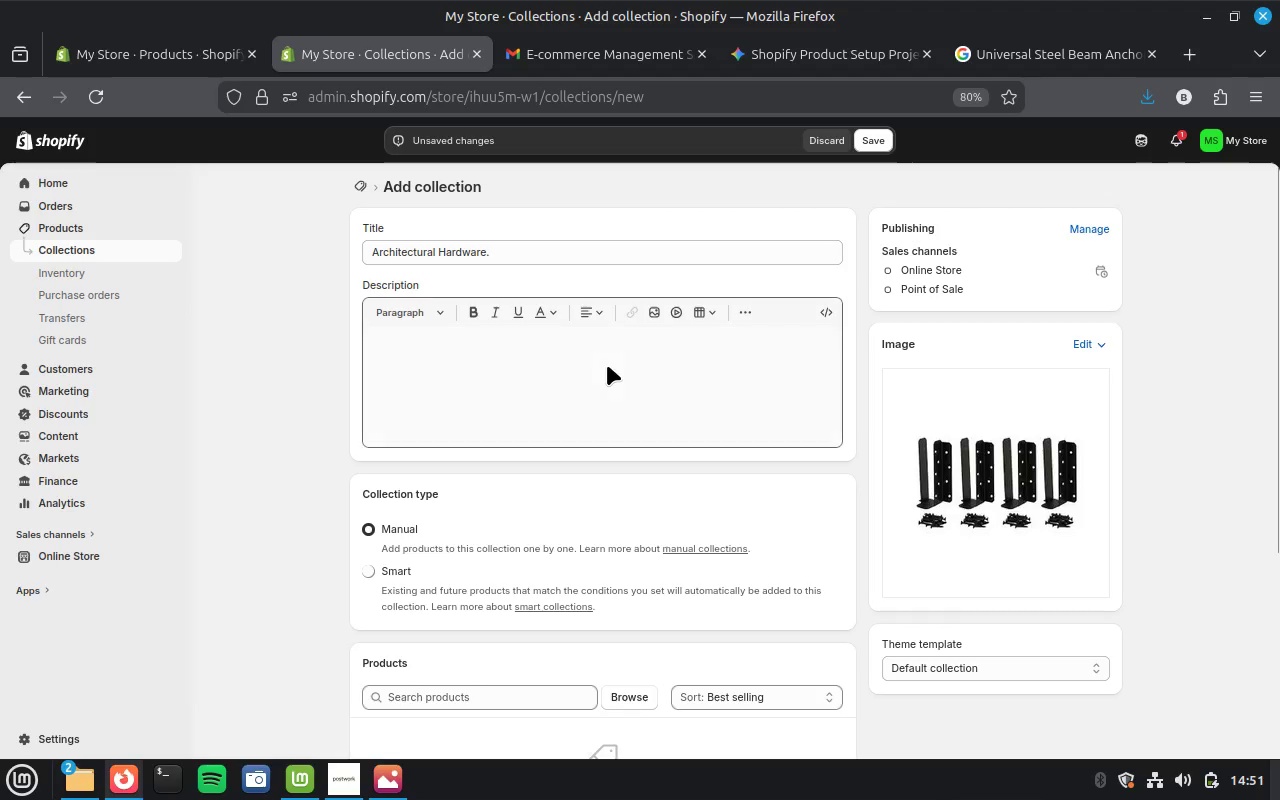 
left_click([607, 365])
 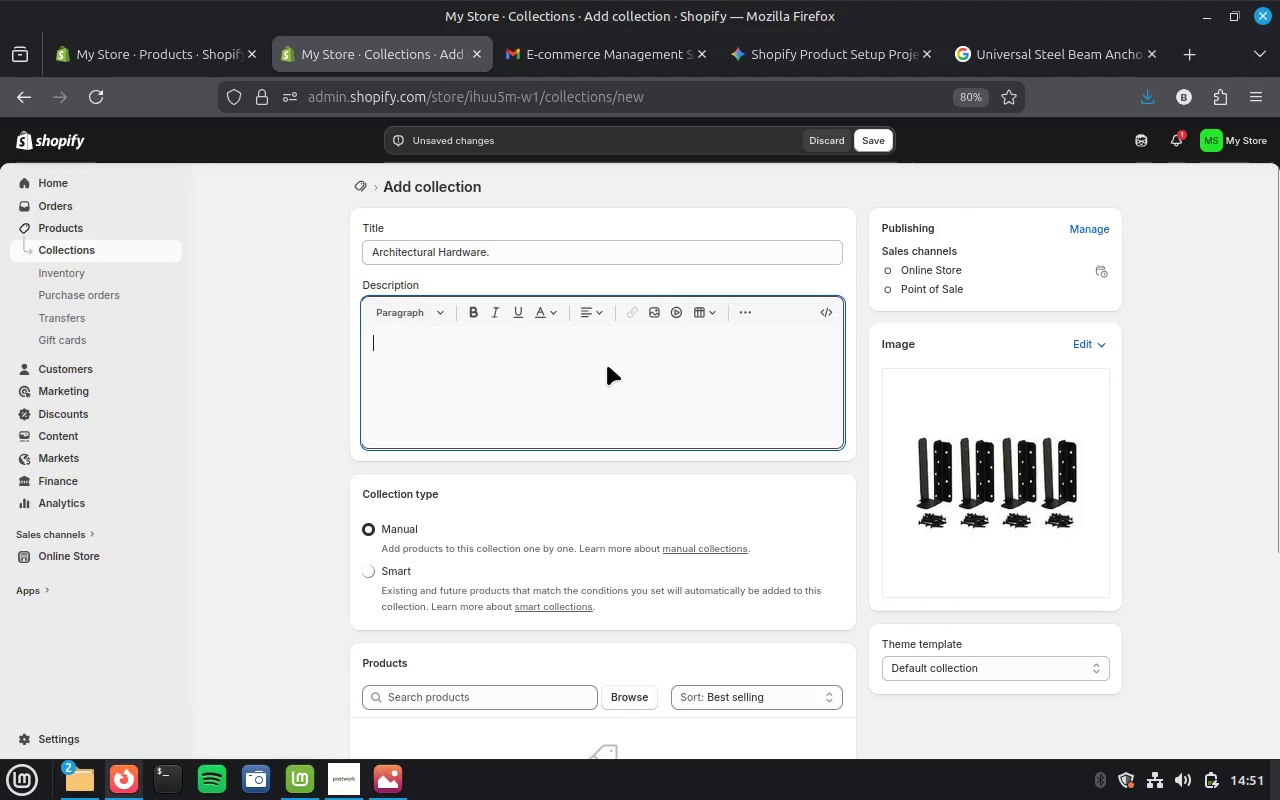 
key(Control+V)
 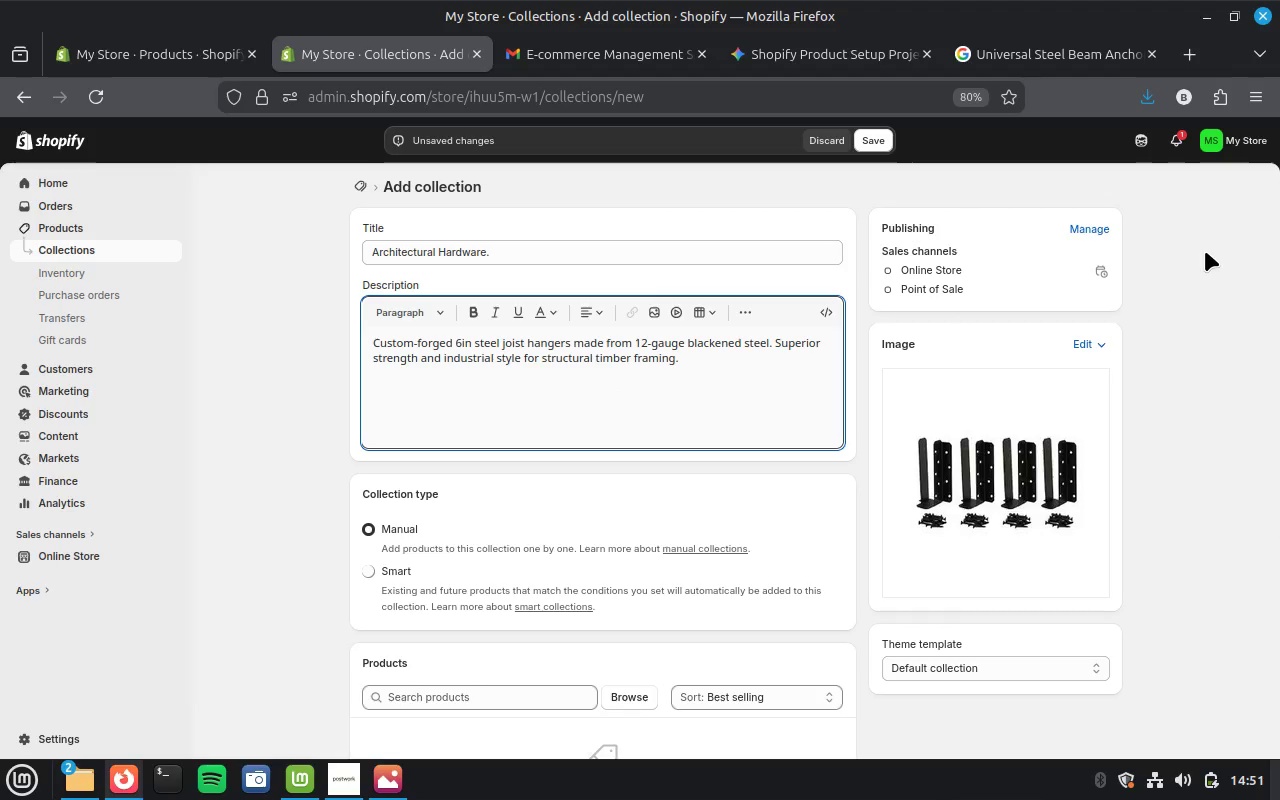 
scroll: coordinate [545, 393], scroll_direction: up, amount: 1.0
 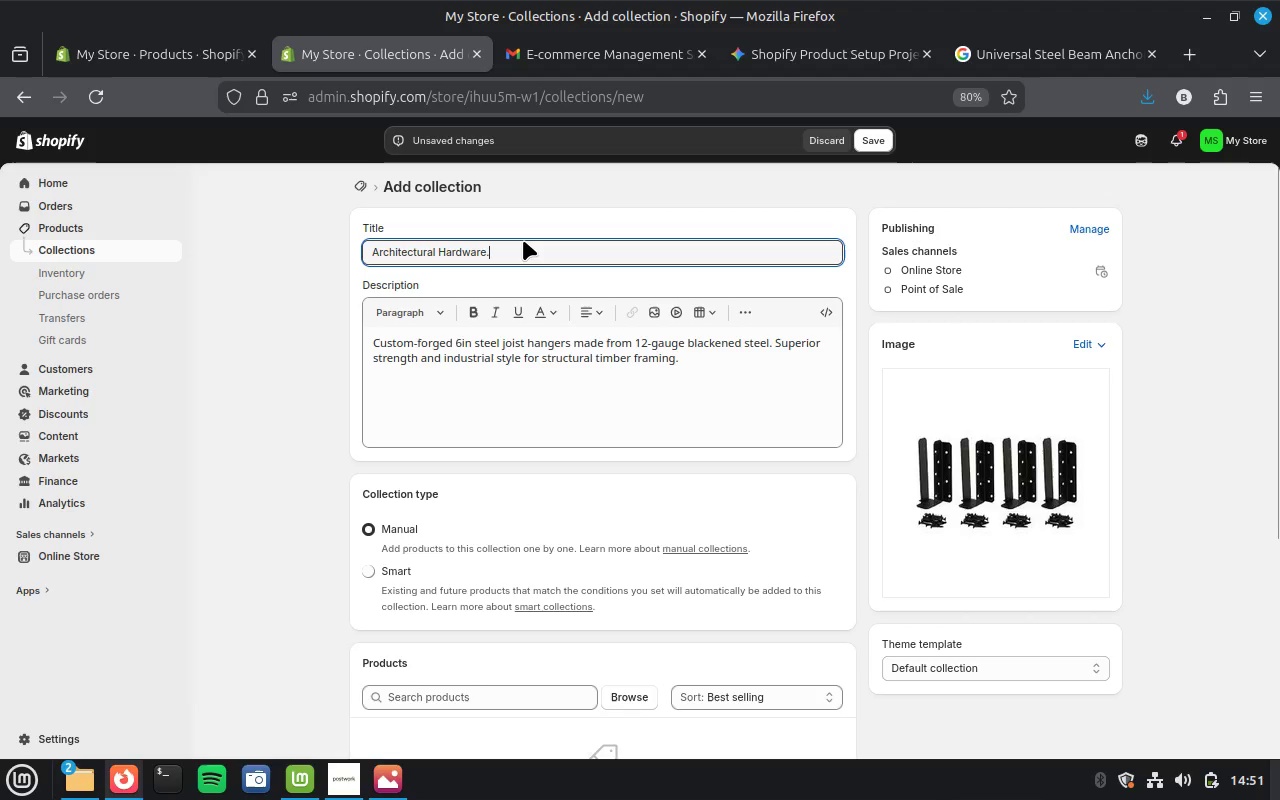 
key(Backspace)
 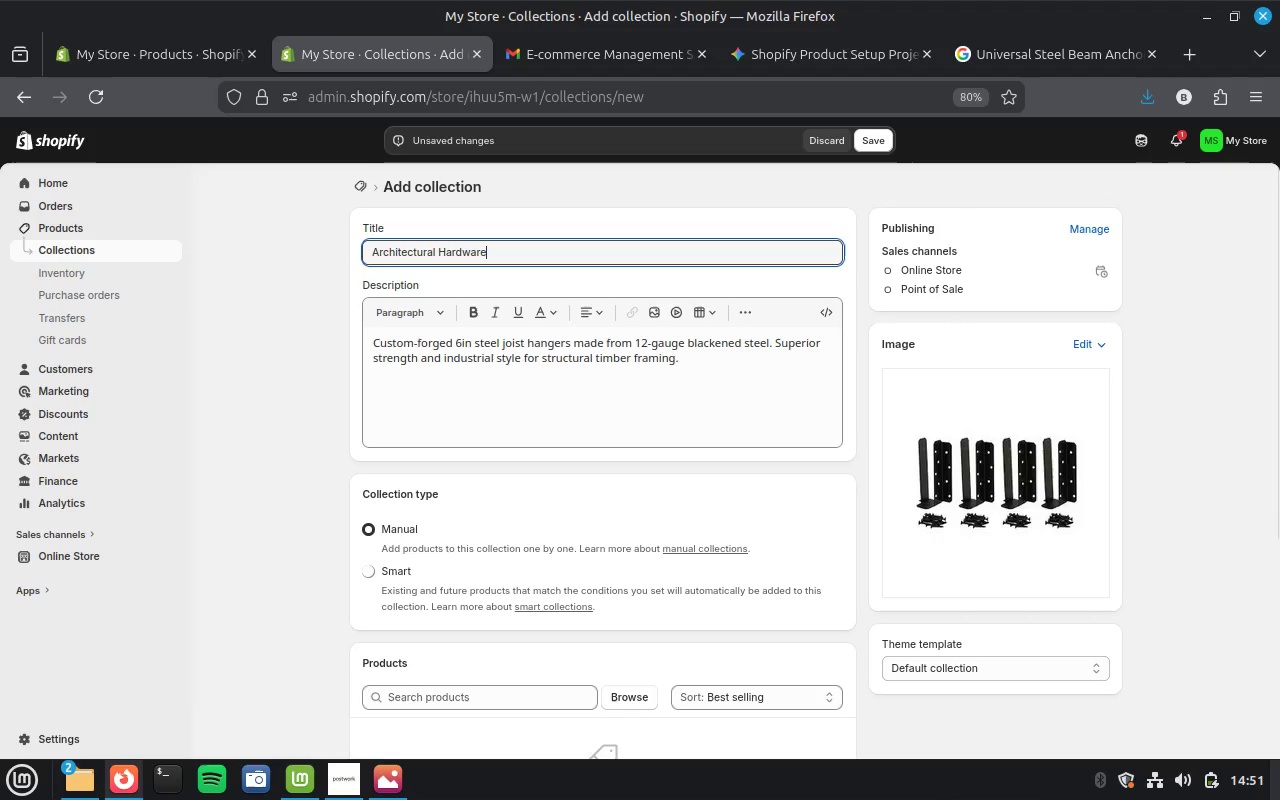 
key(Unknown)
 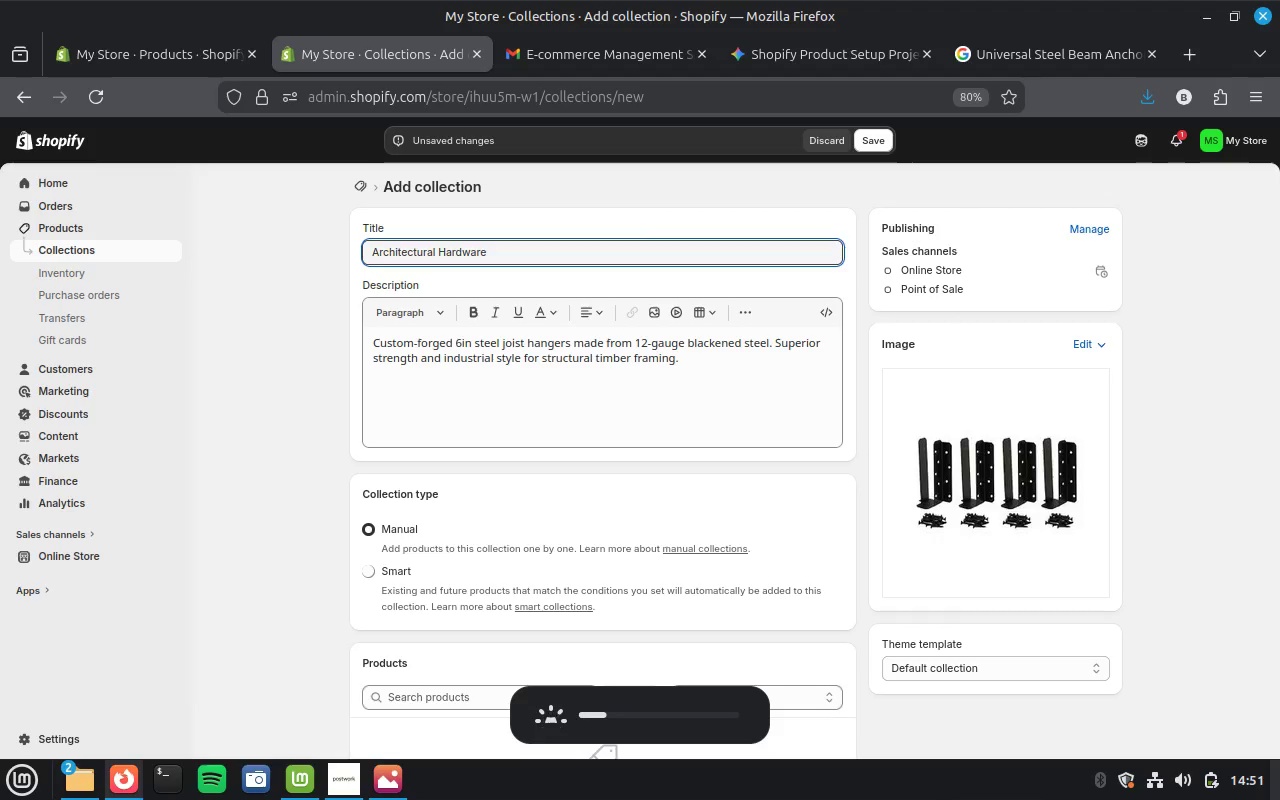 
key(Unknown)
 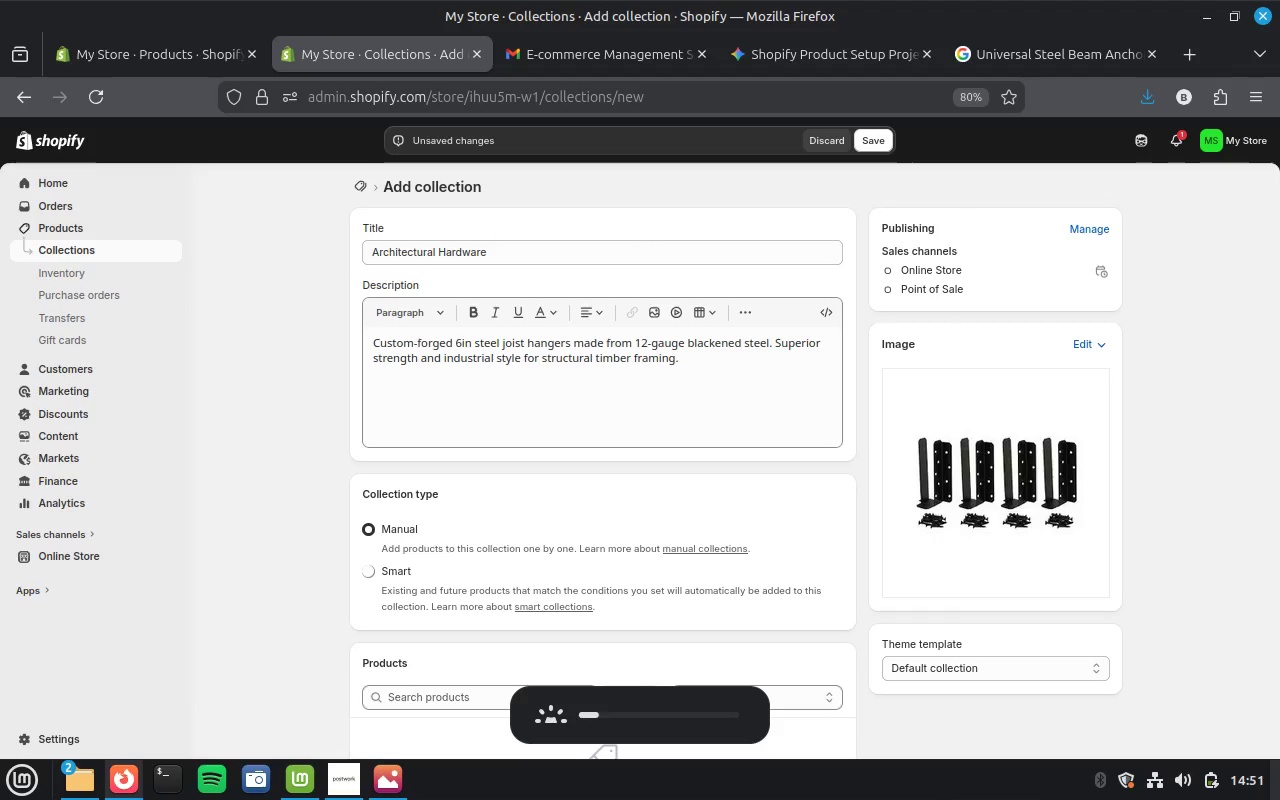 
key(Unknown)
 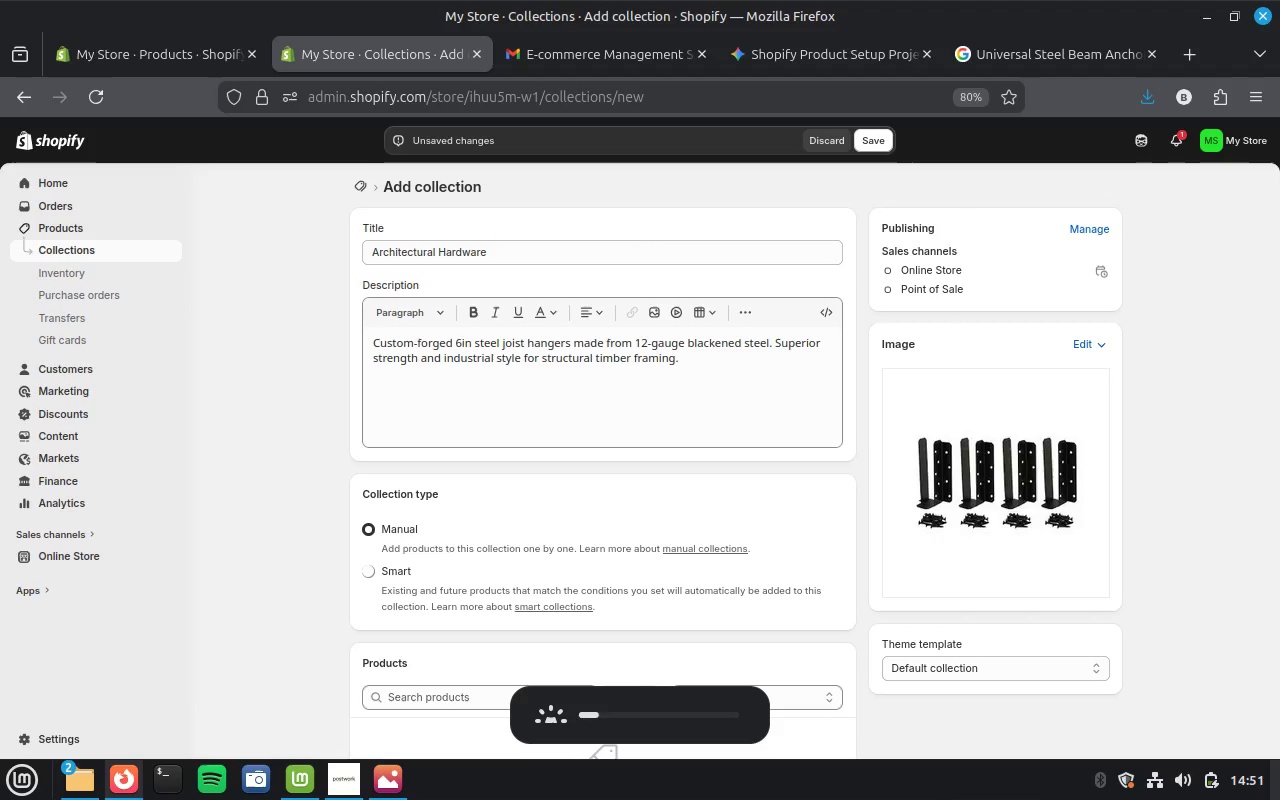 
key(Unknown)
 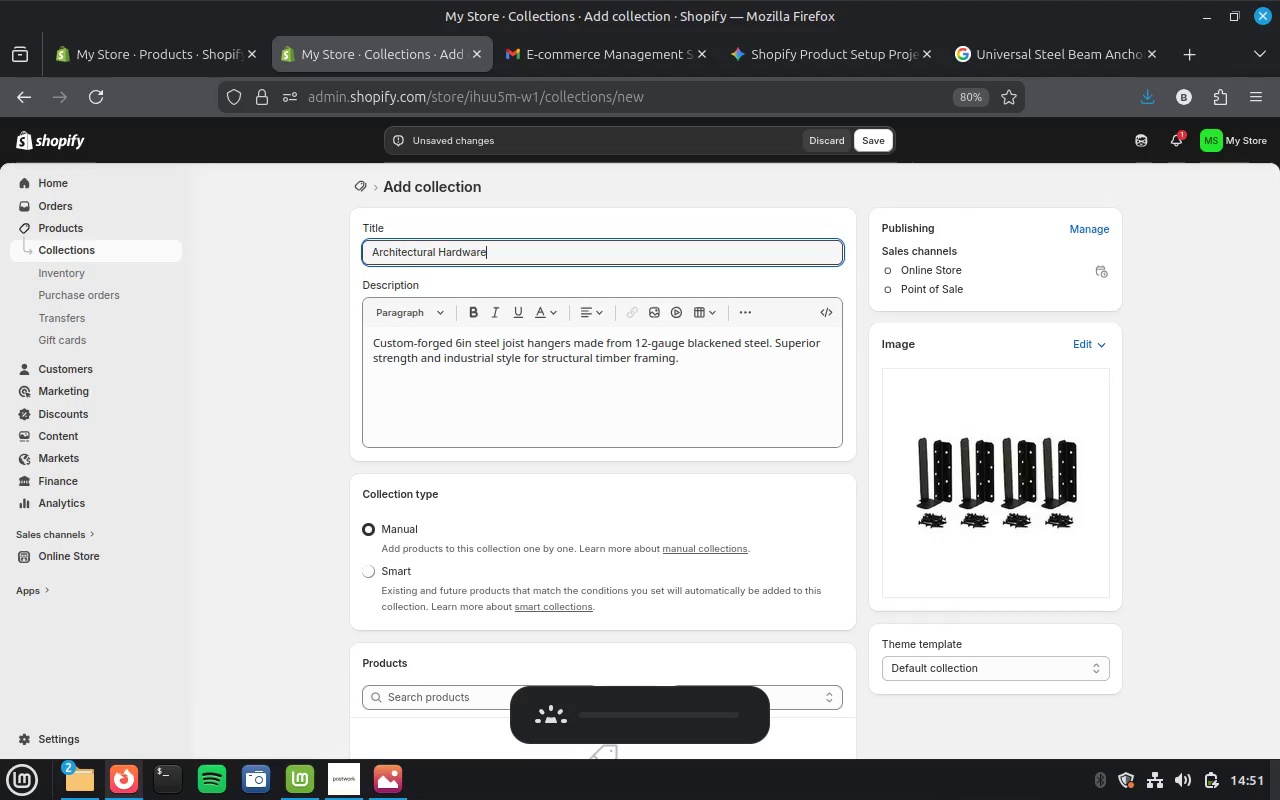 
key(Unknown)
 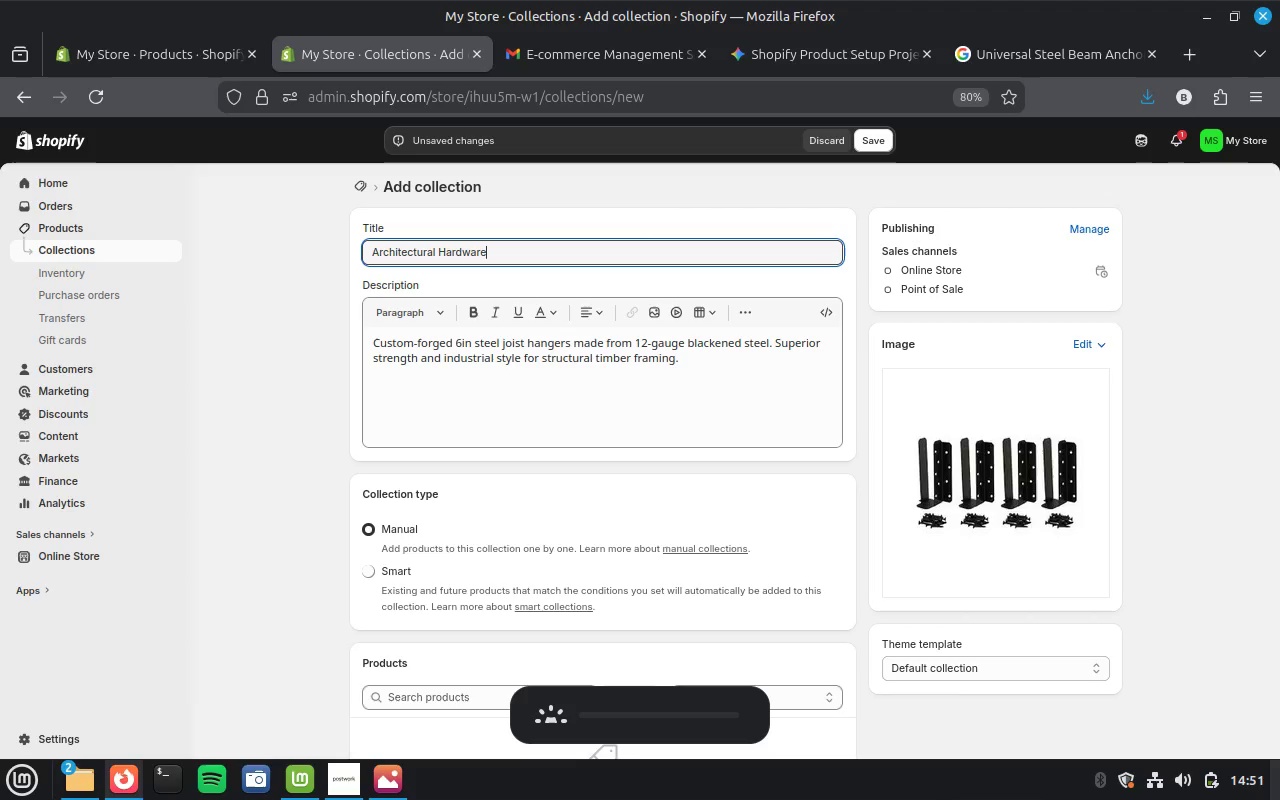 
key(Unknown)
 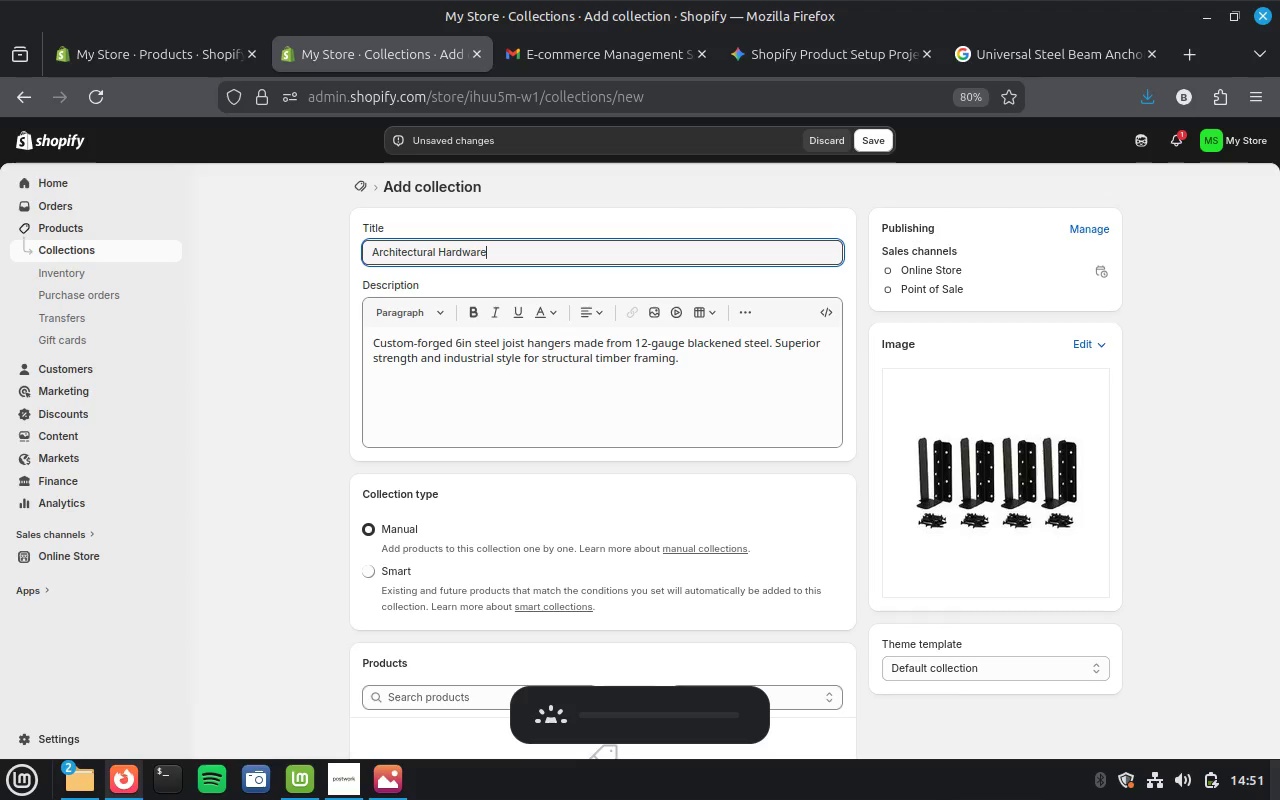 
key(Unknown)
 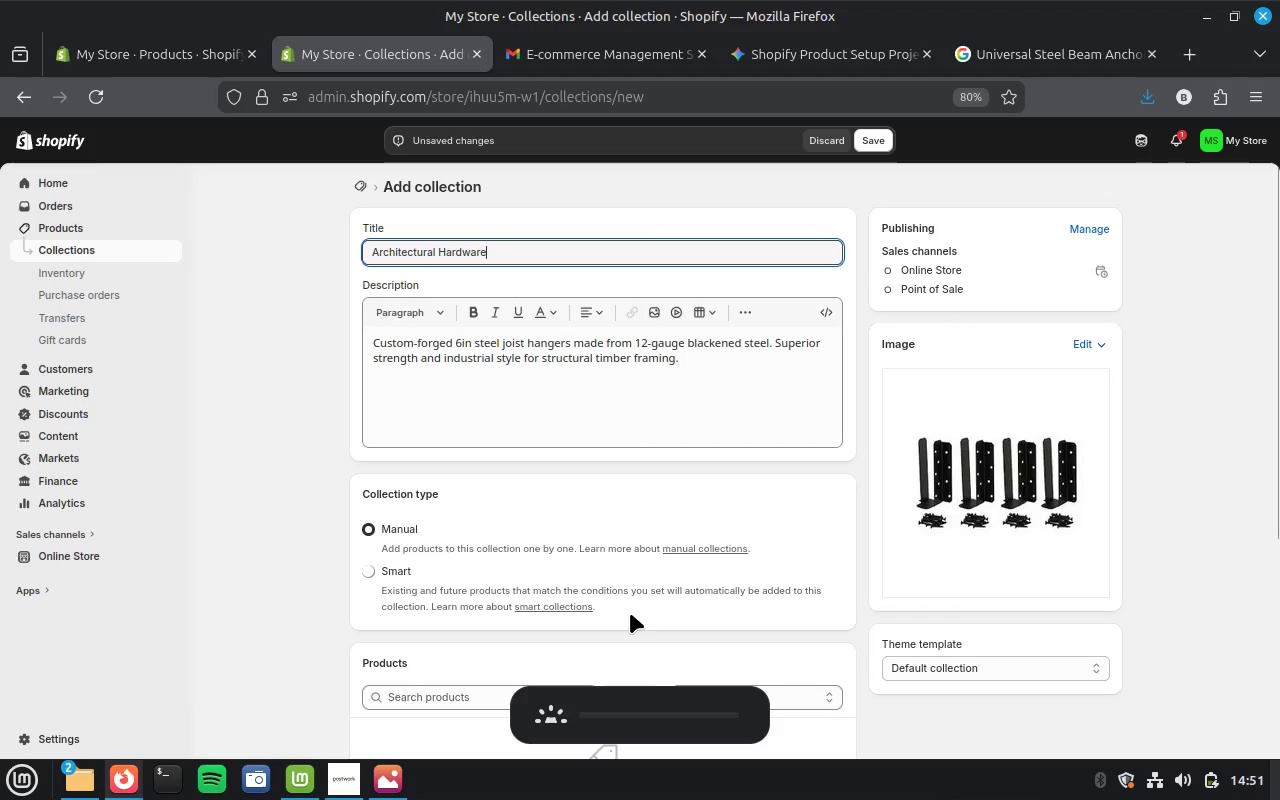 
scroll: coordinate [647, 581], scroll_direction: down, amount: 5.0
 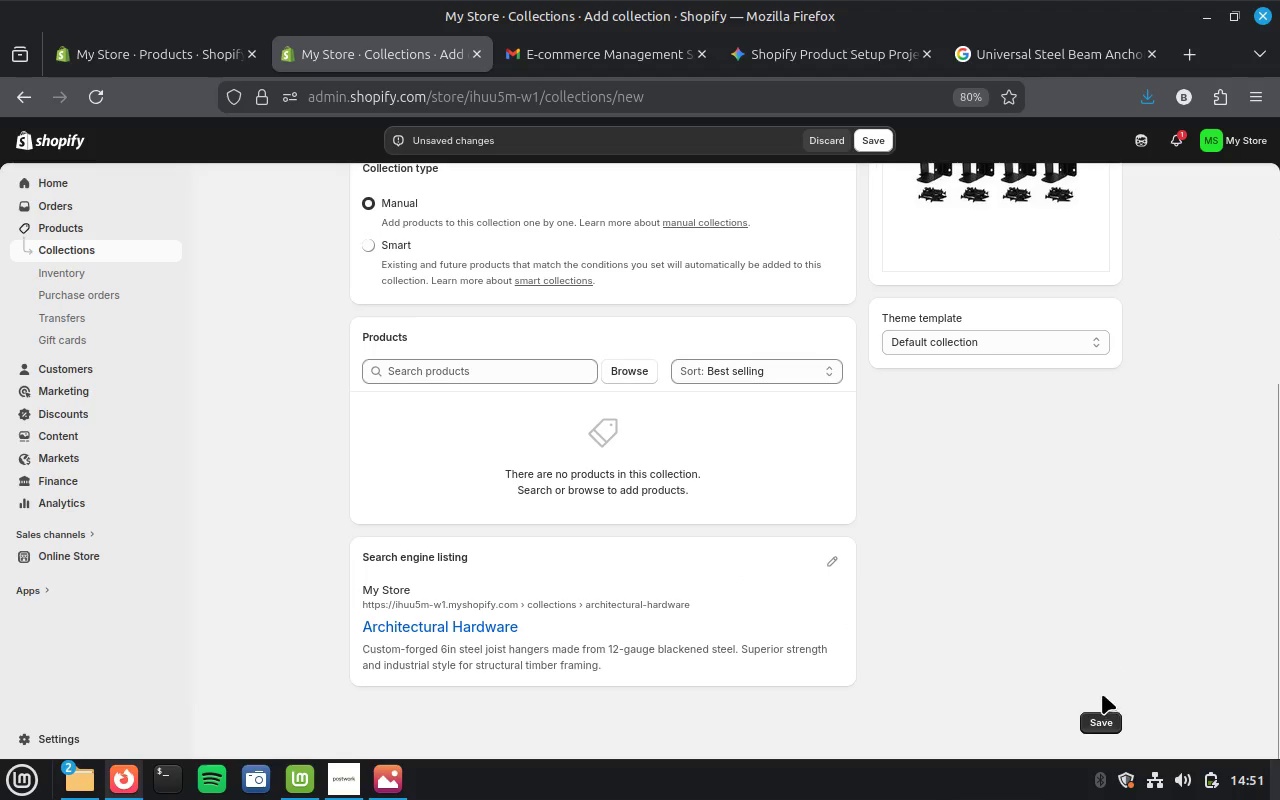 
scroll: coordinate [1053, 627], scroll_direction: up, amount: 11.0
 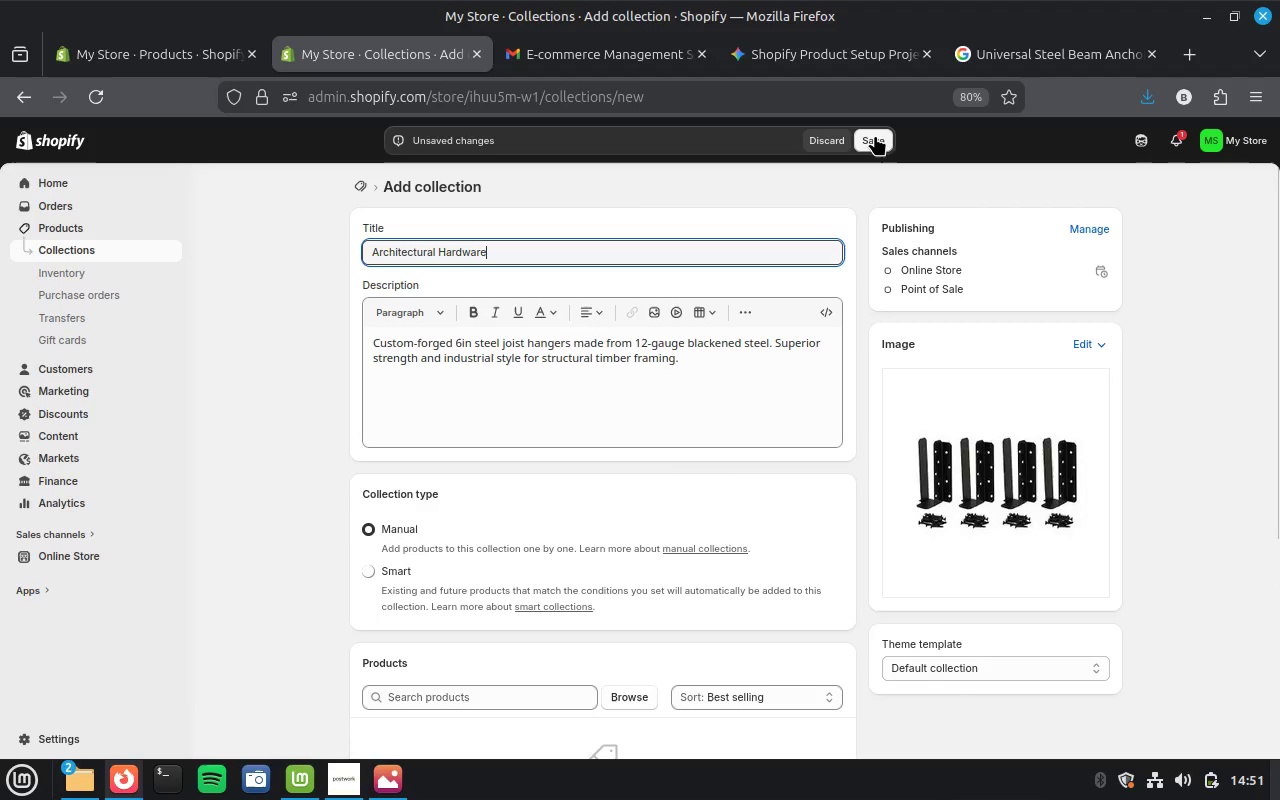 
left_click([875, 135])
 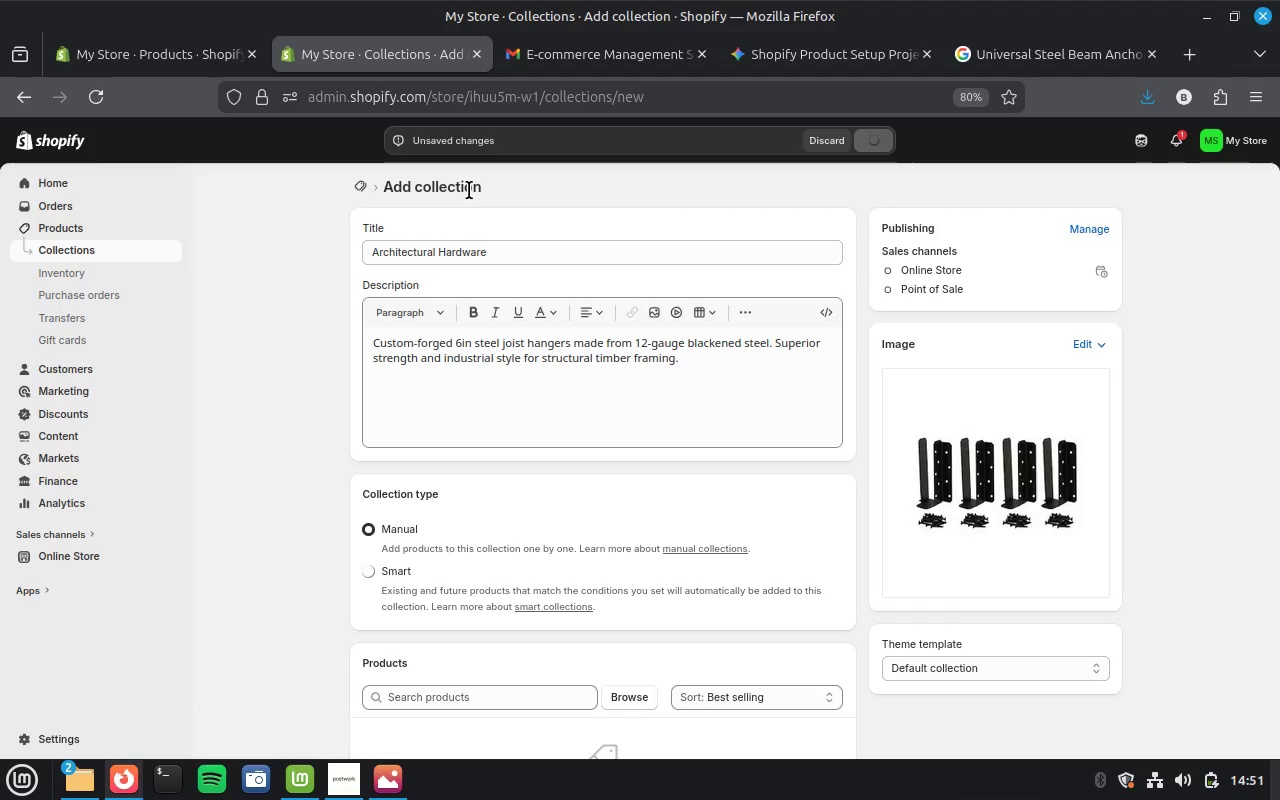 
wait(12.47)
 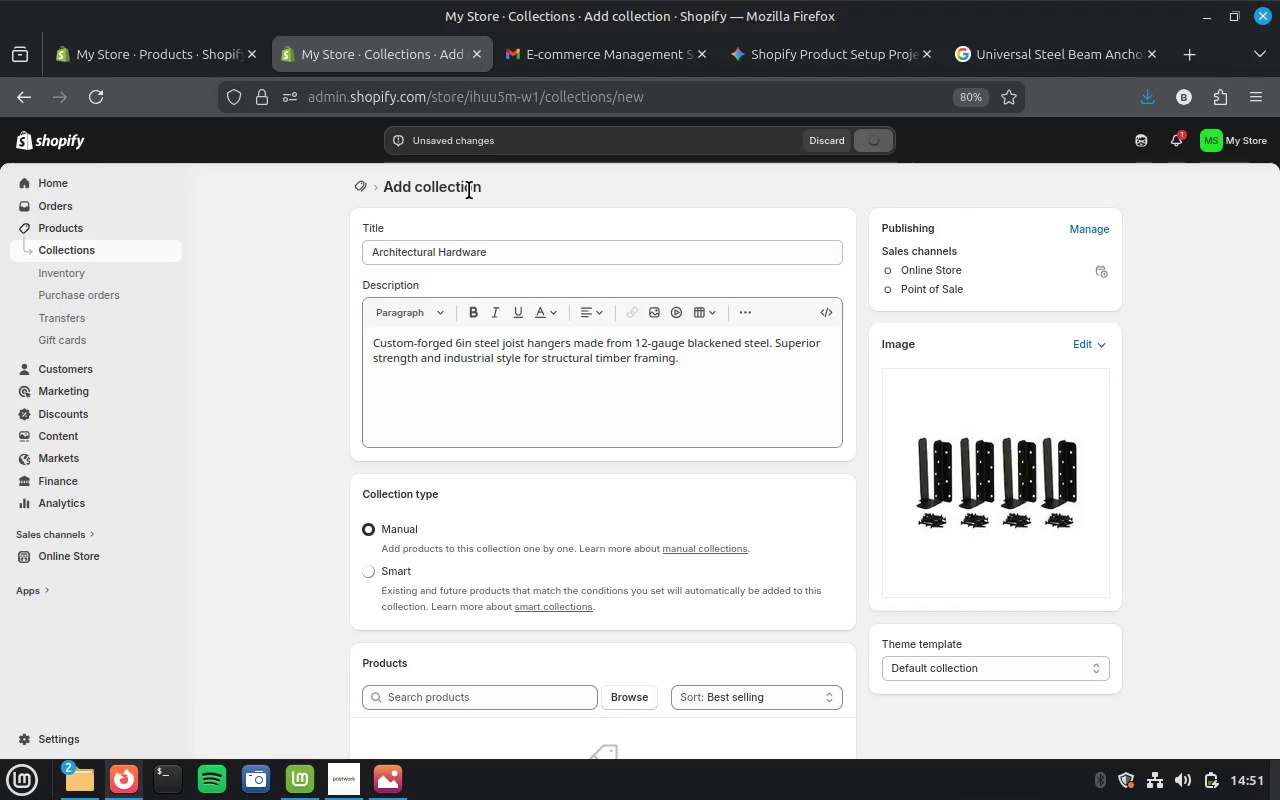 
mouse_move([729, 56])
 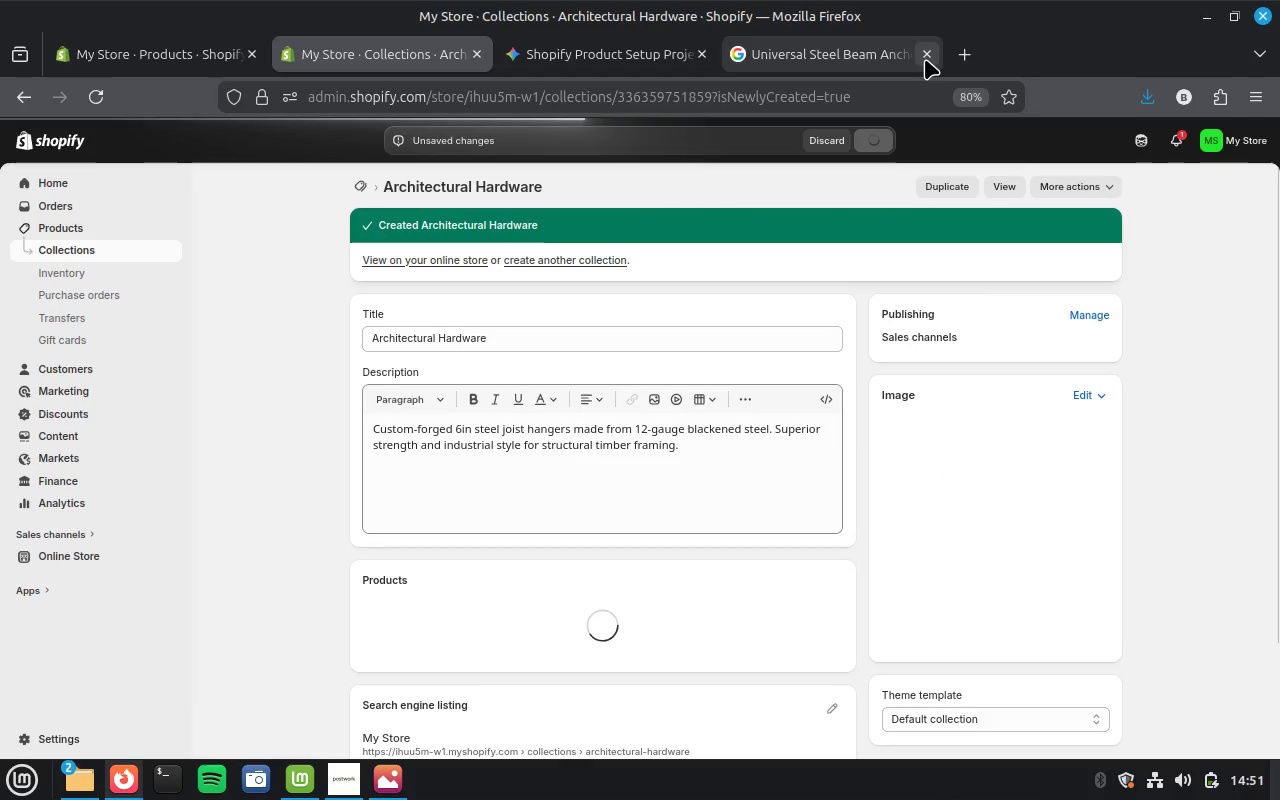 
left_click([925, 58])
 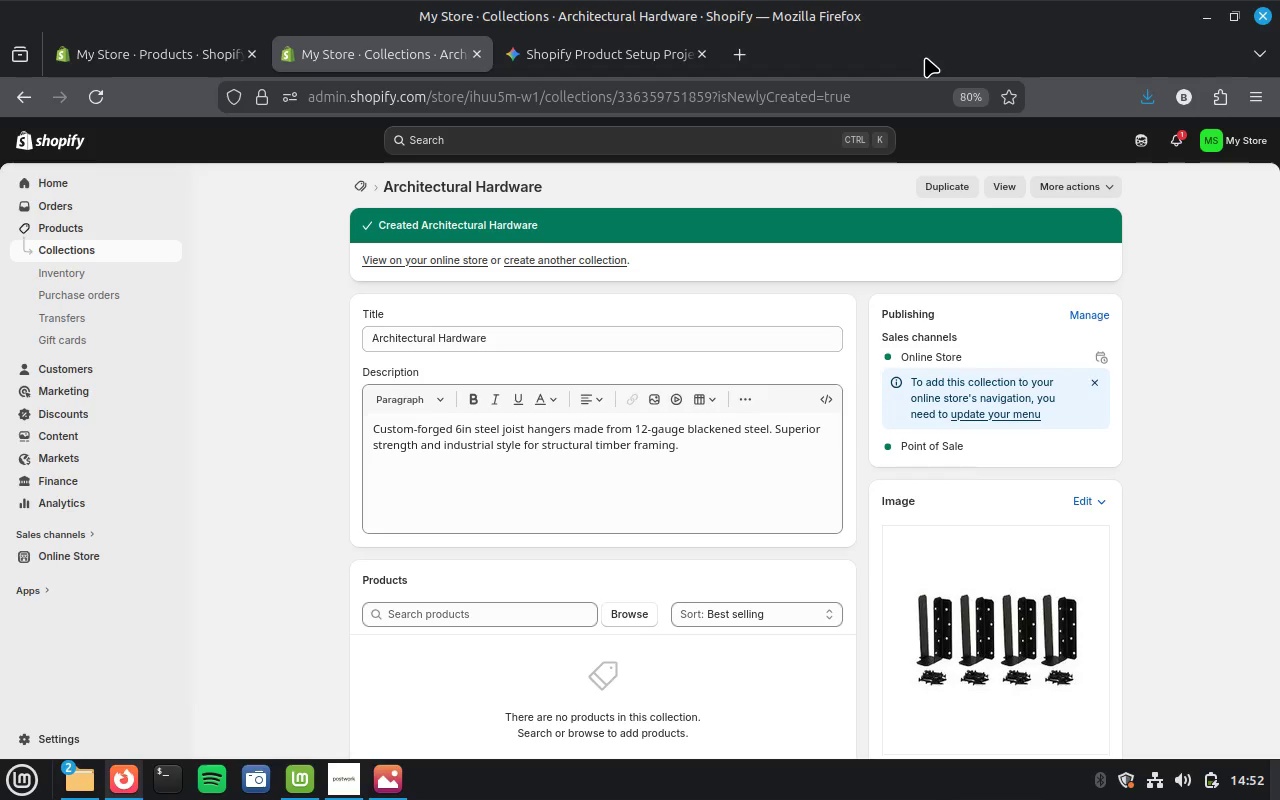 
wait(23.73)
 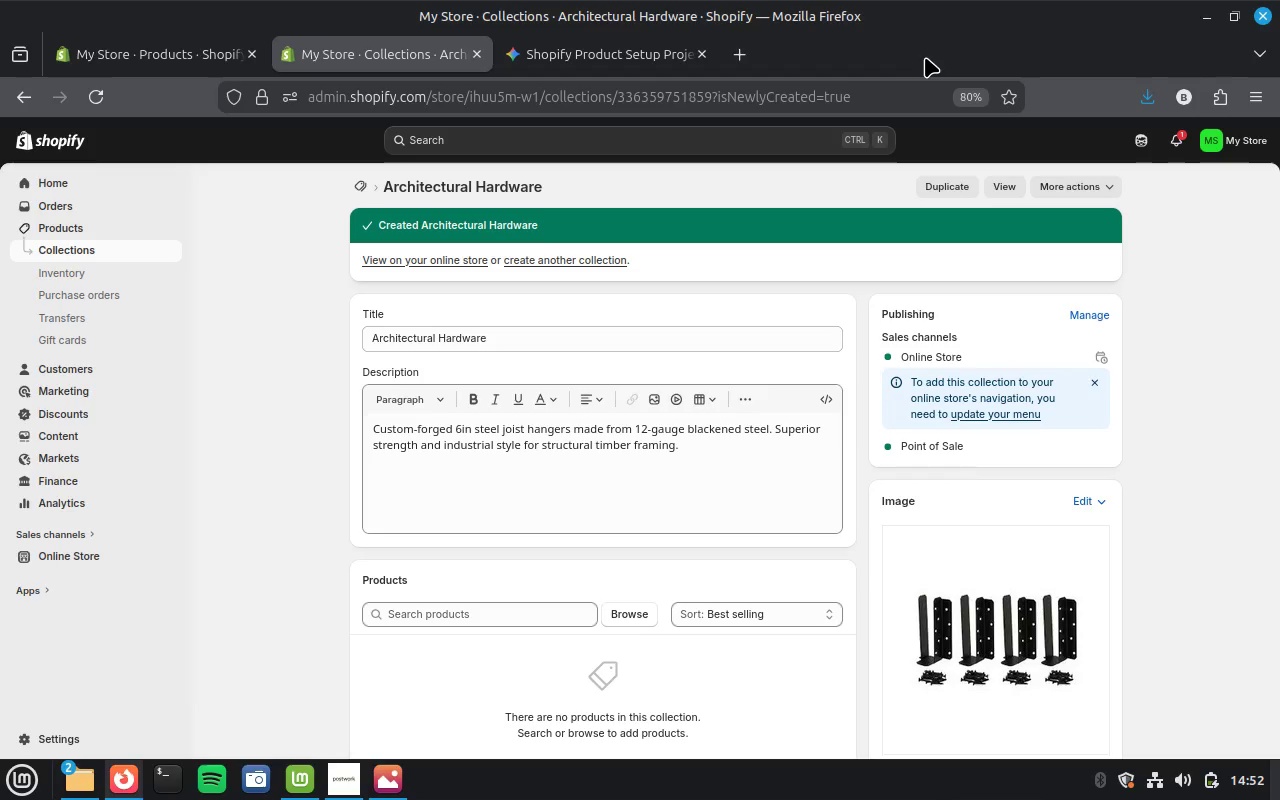 
scroll: coordinate [610, 545], scroll_direction: up, amount: 1.0
 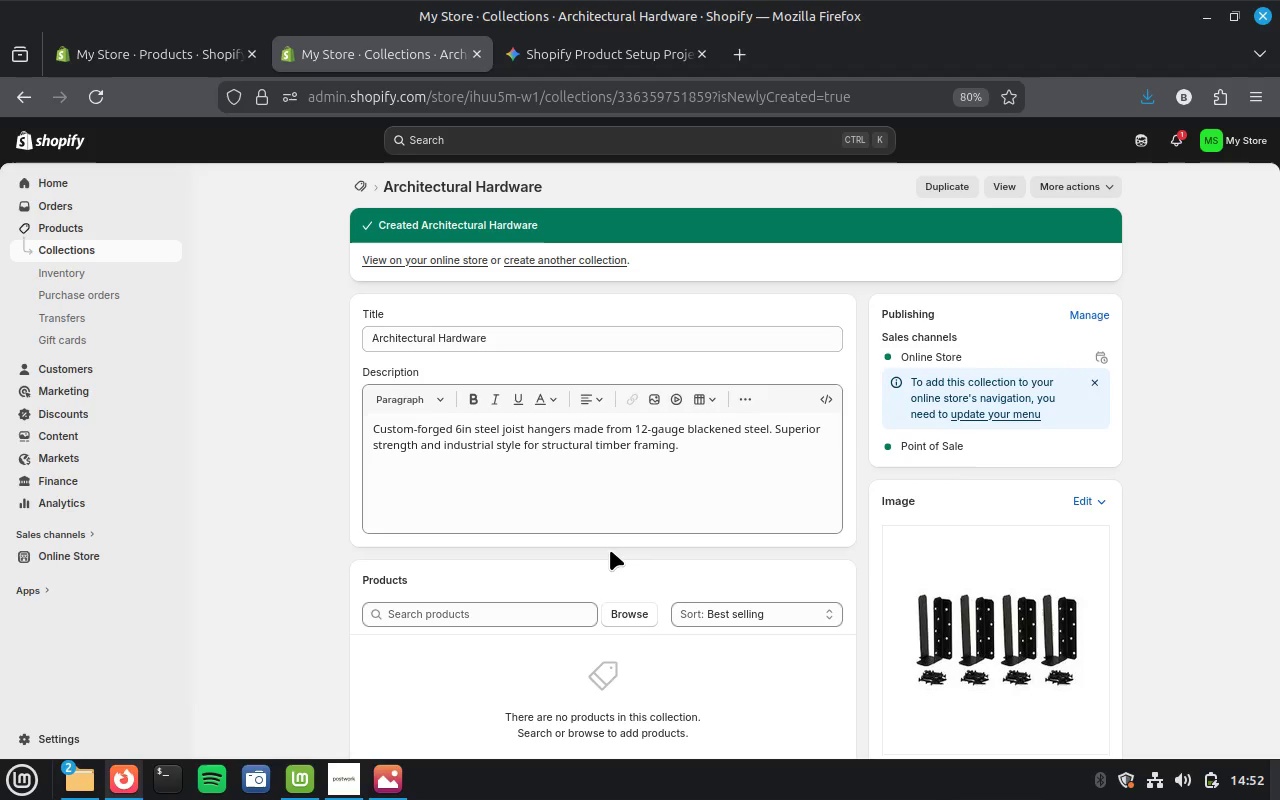 
wait(36.34)
 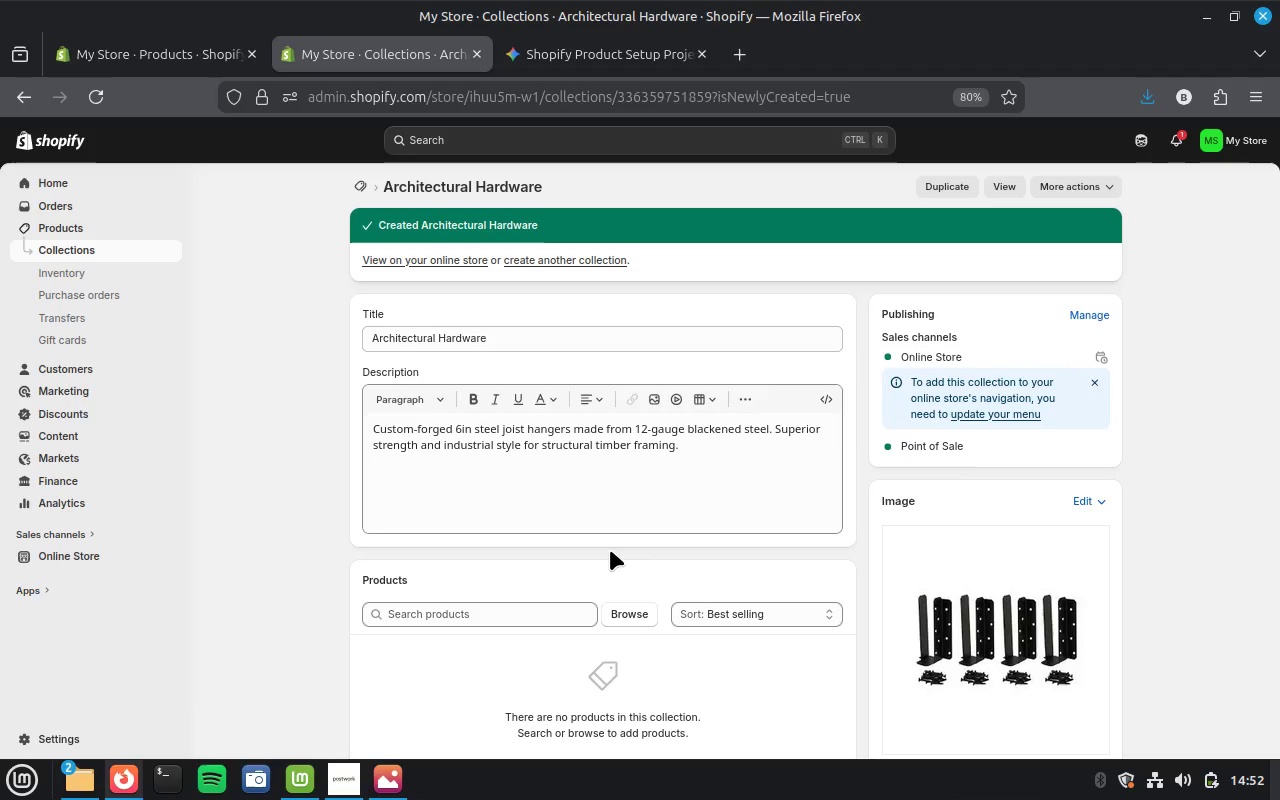 
right_click([103, 556])
 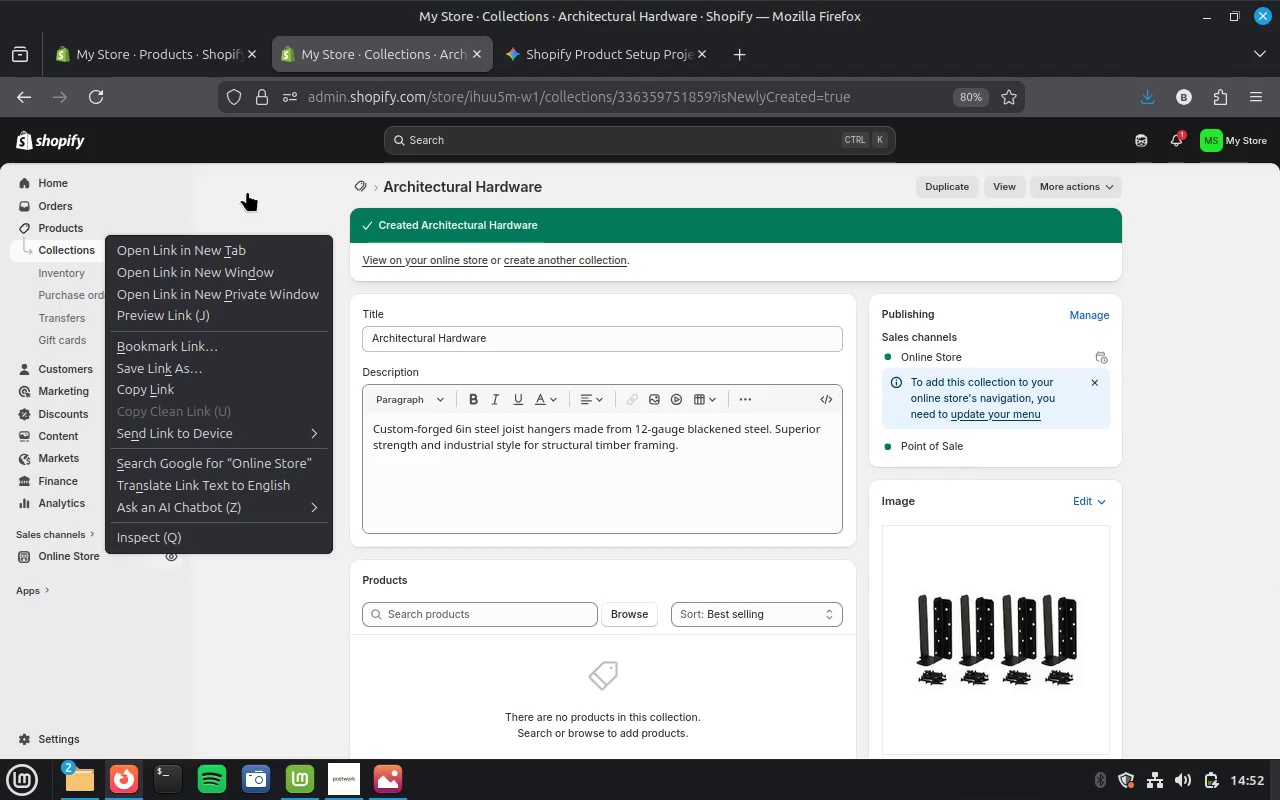 
left_click([216, 245])
 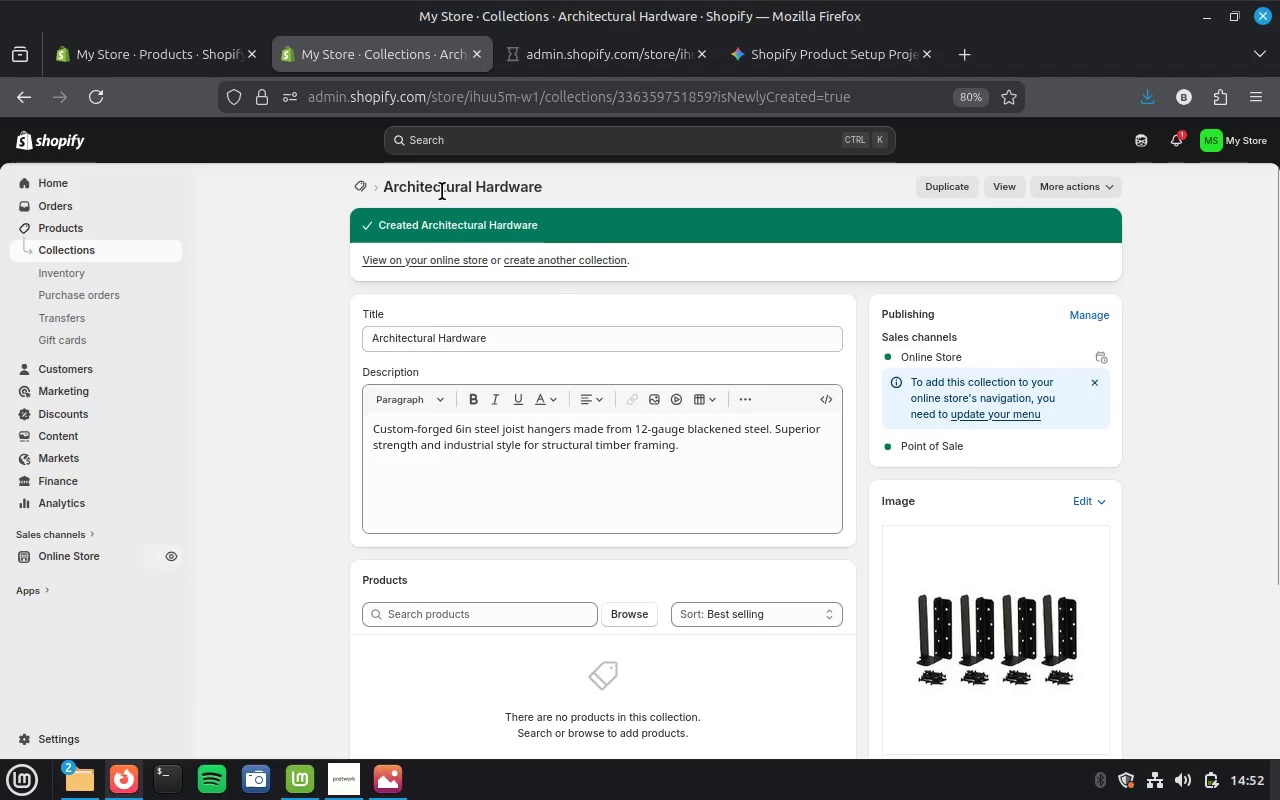 
mouse_move([402, 762])
 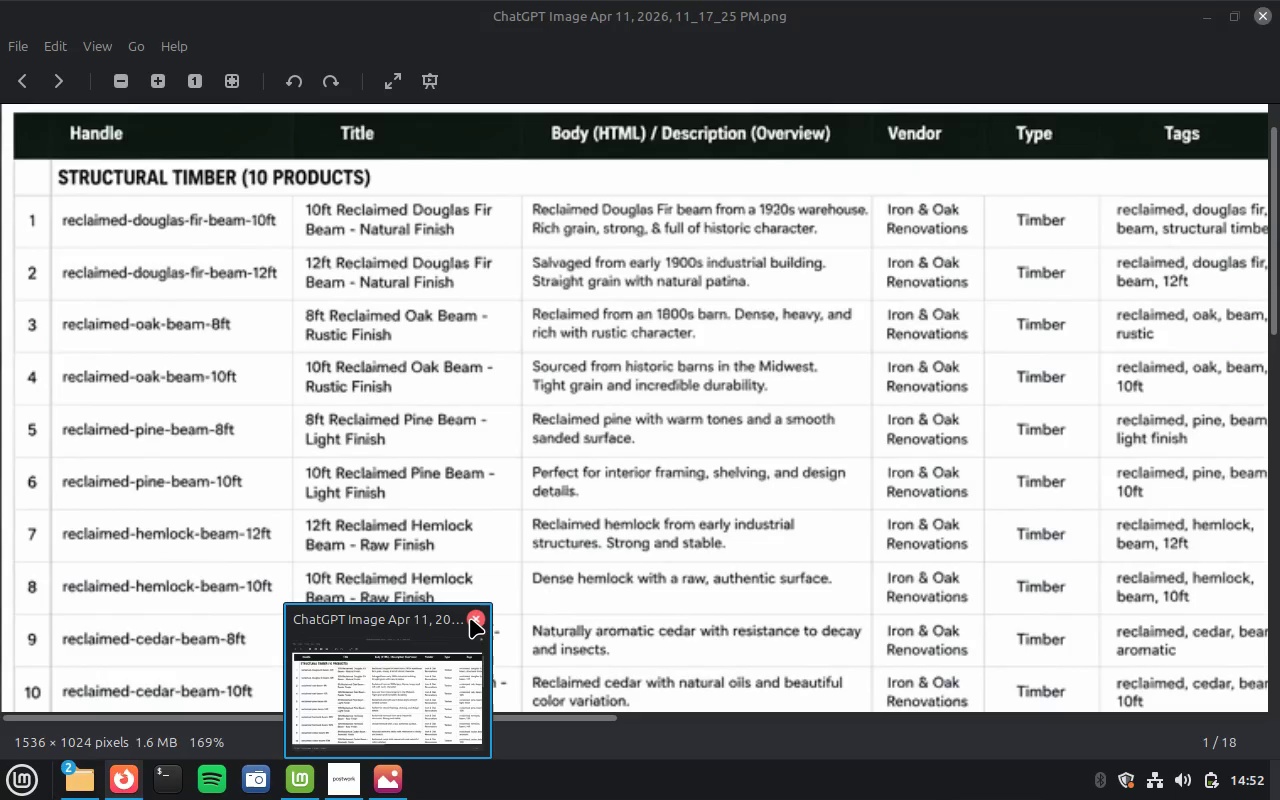 
left_click([471, 618])
 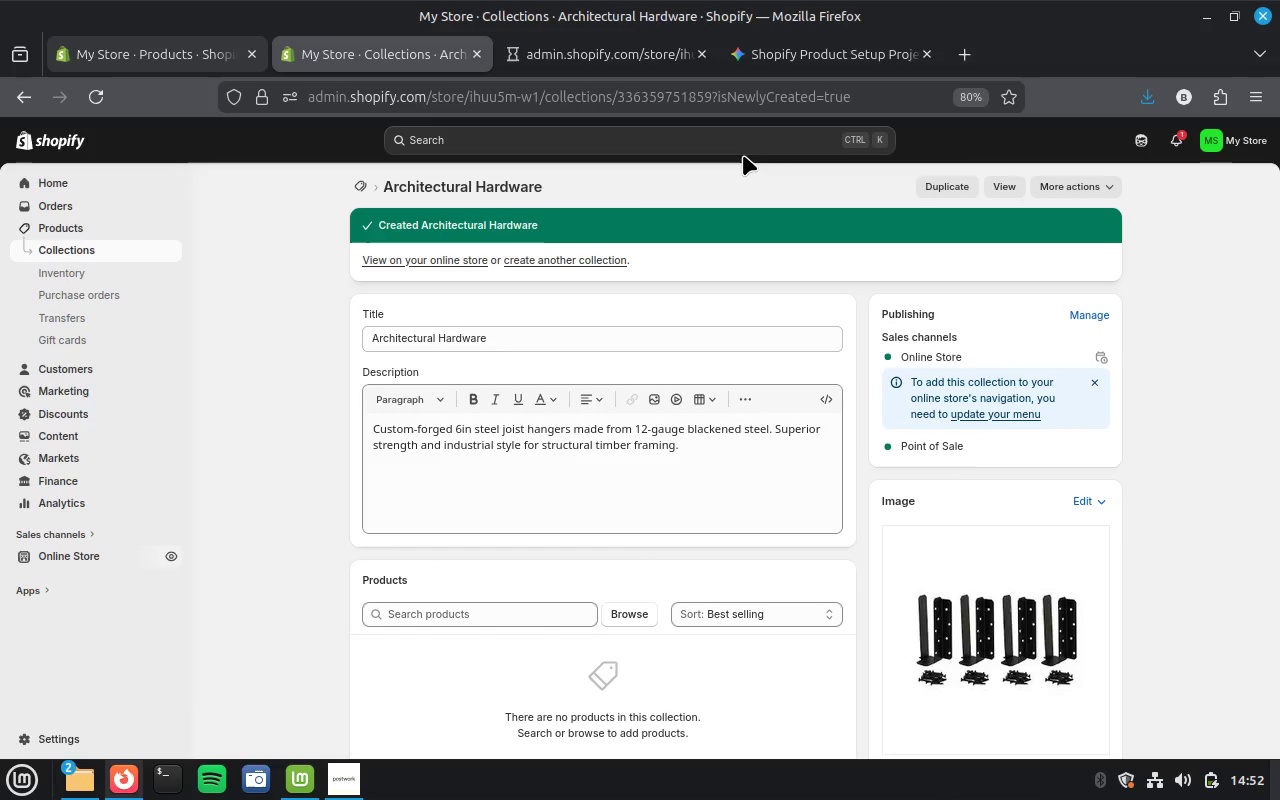 
scroll: coordinate [597, 488], scroll_direction: down, amount: 5.0
 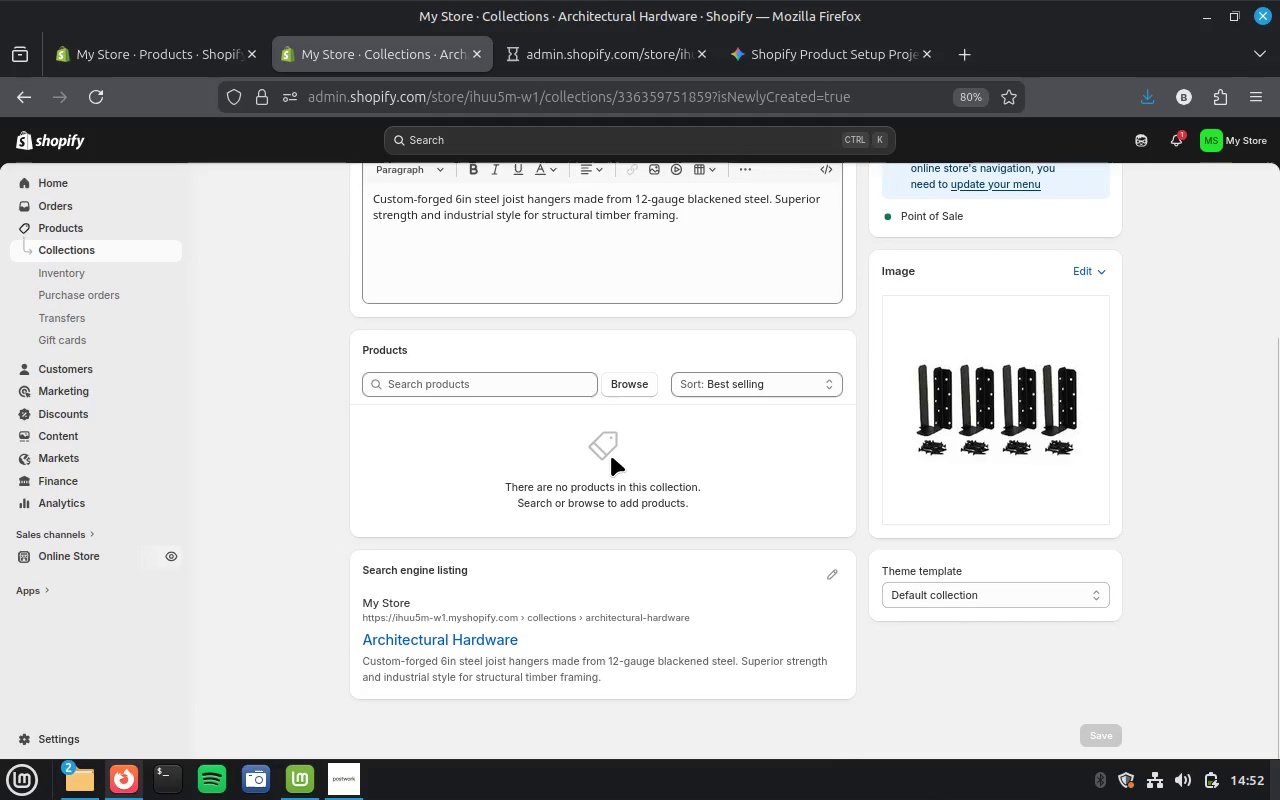 
scroll: coordinate [724, 351], scroll_direction: up, amount: 6.0
 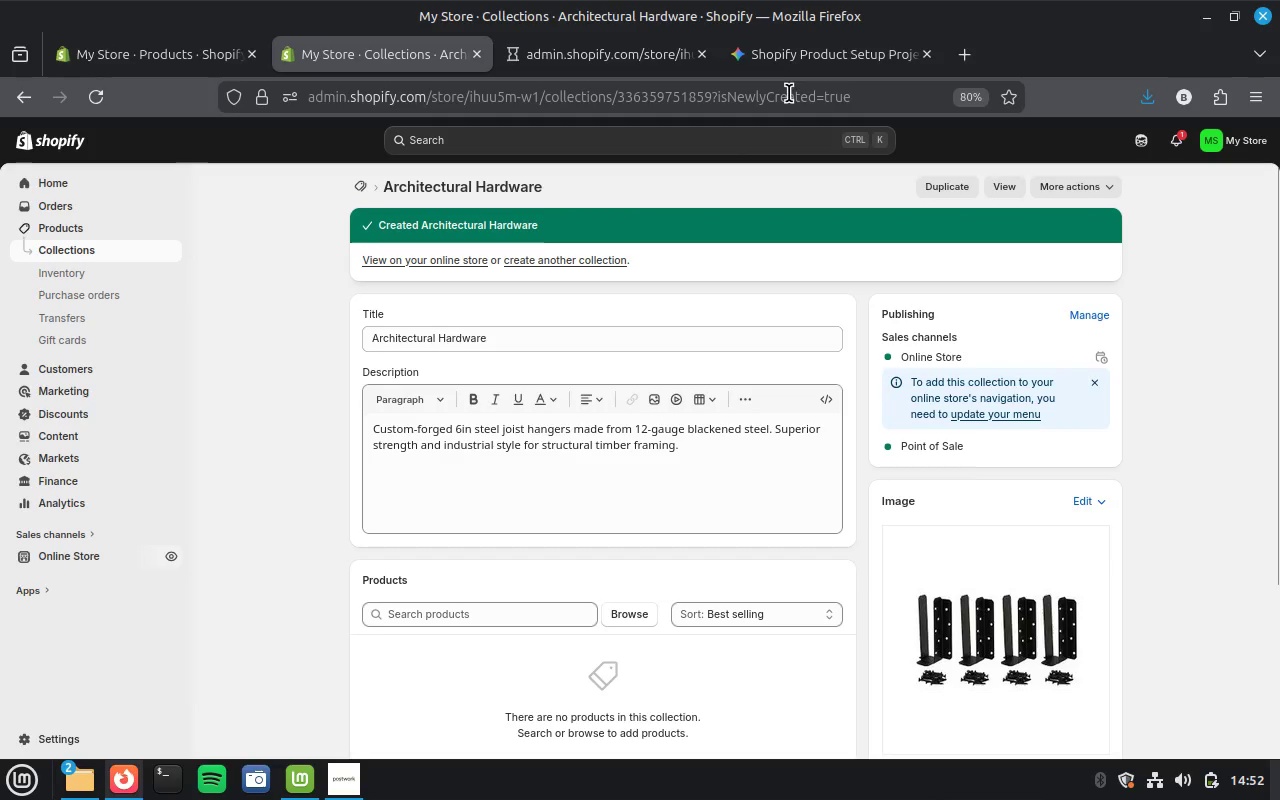 
mouse_move([773, 70])
 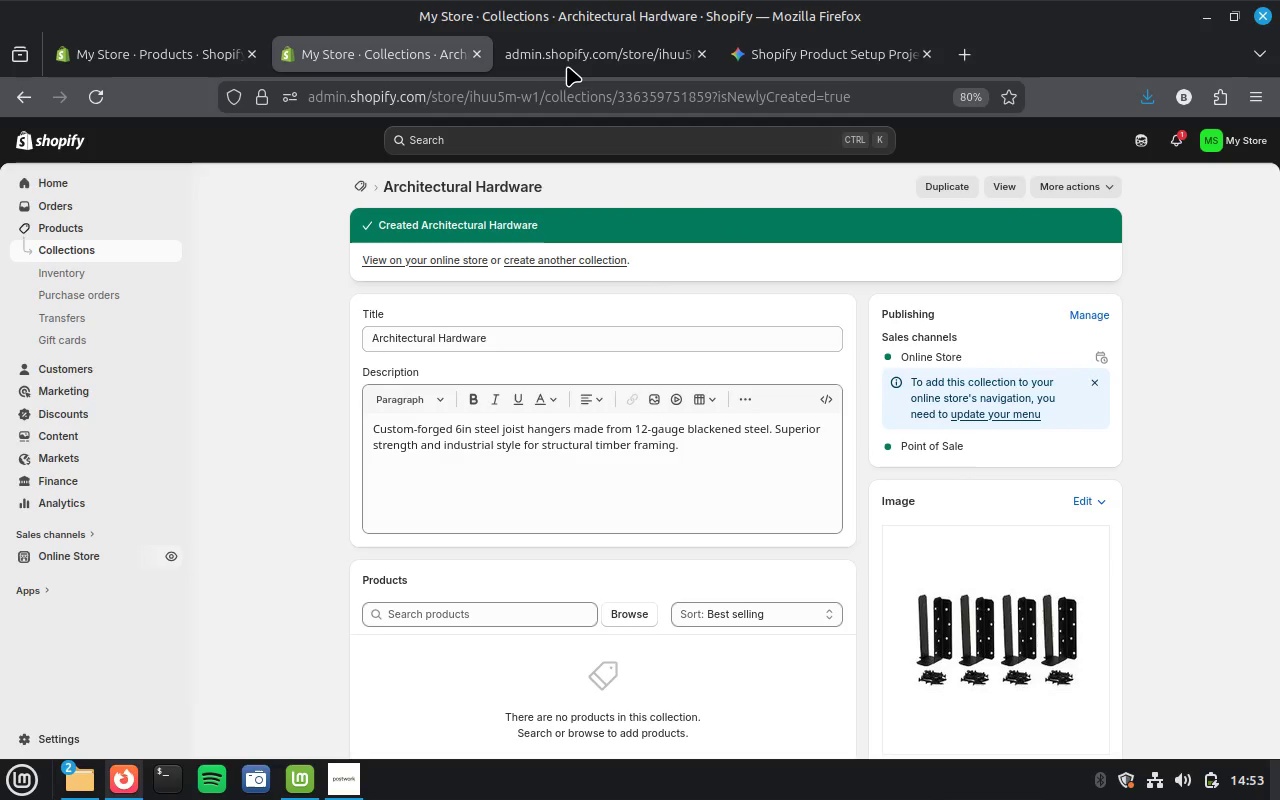 
mouse_move([564, 64])
 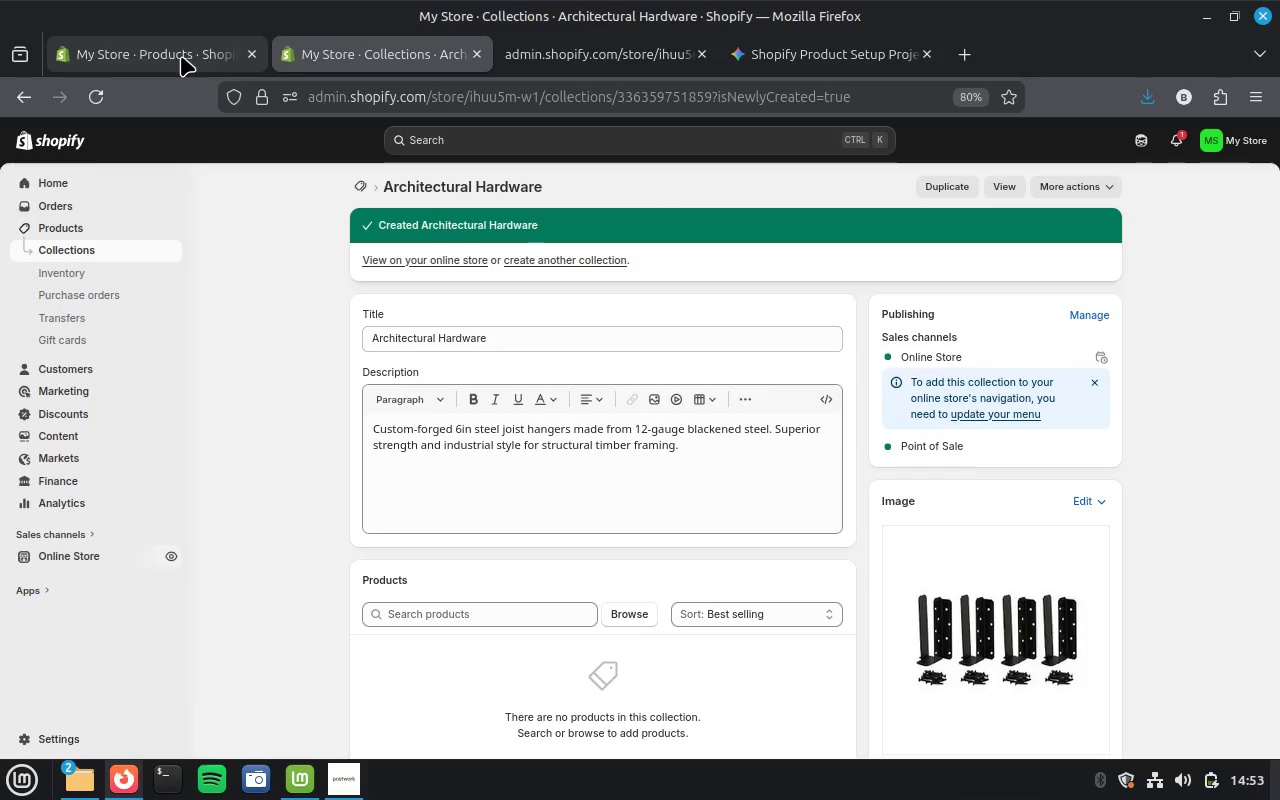 
left_click([181, 56])
 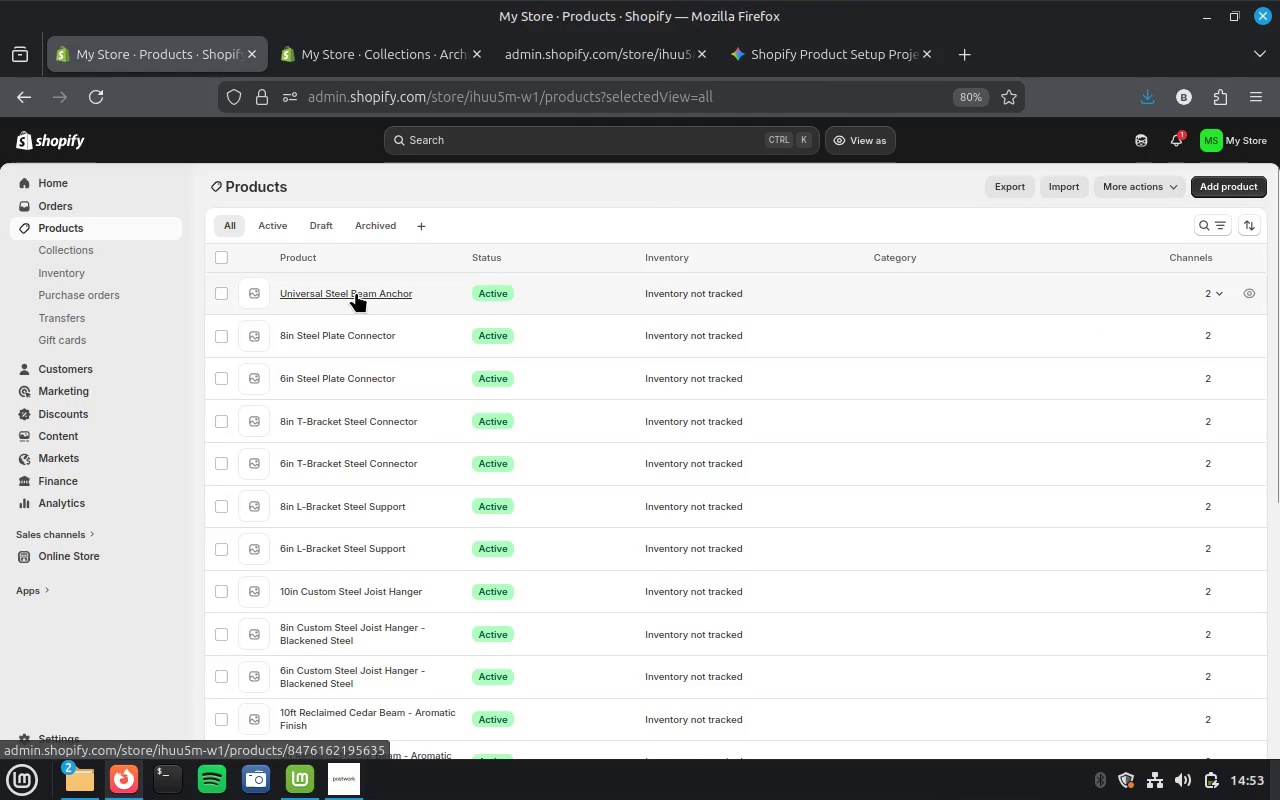 
wait(7.24)
 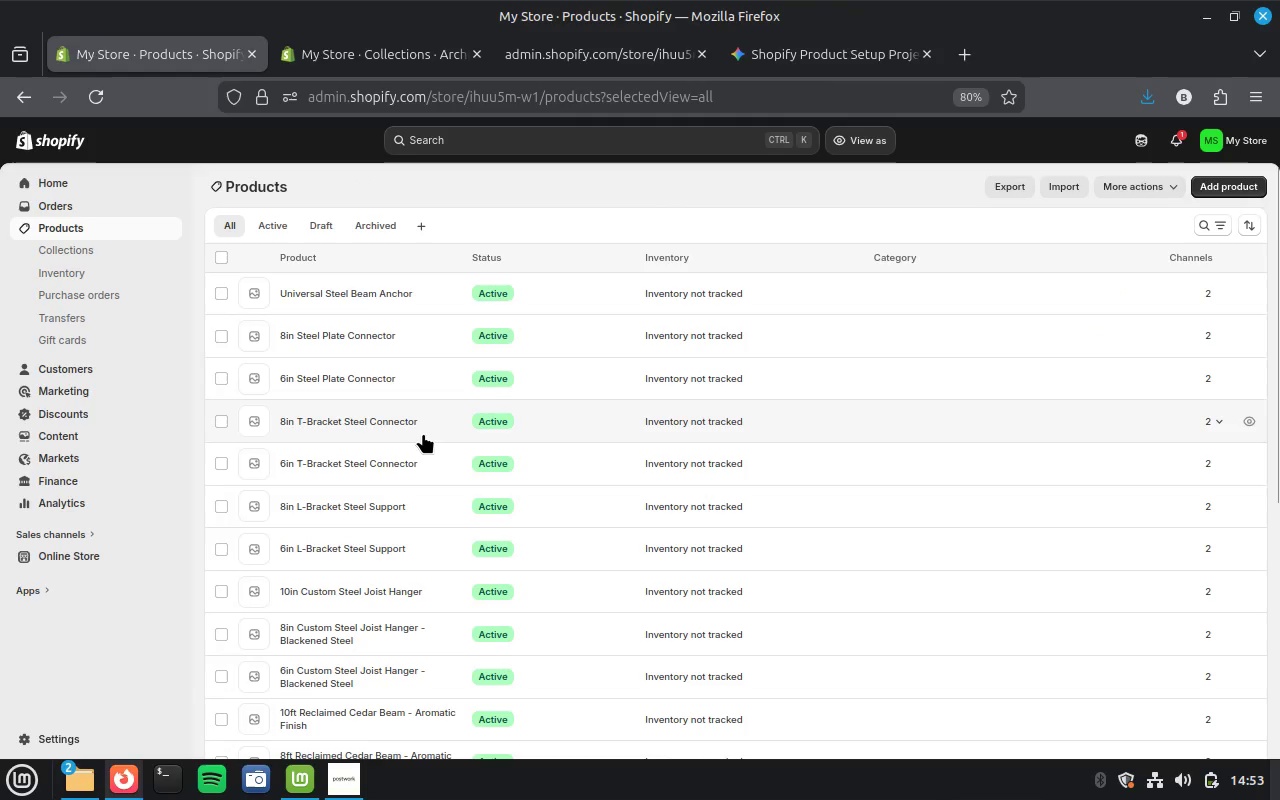 
right_click([356, 292])
 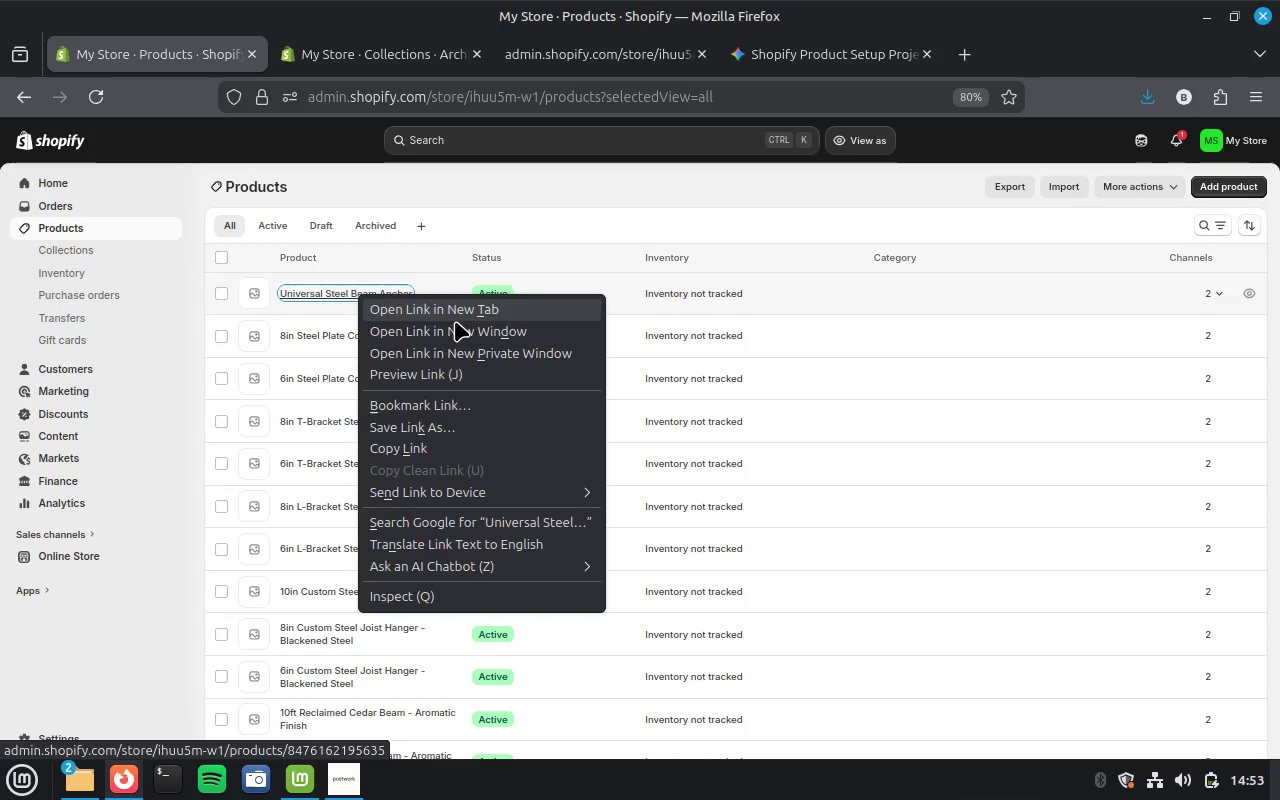 
left_click([463, 312])
 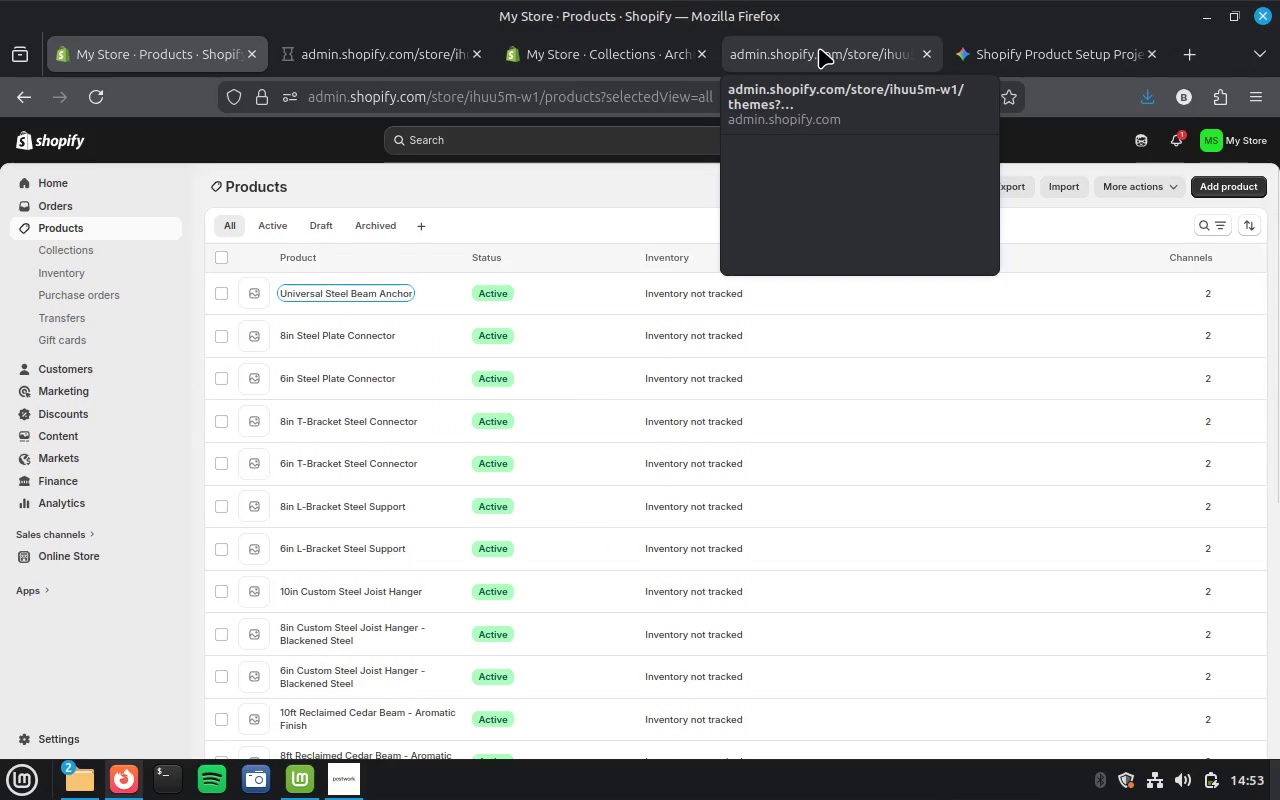 
wait(7.12)
 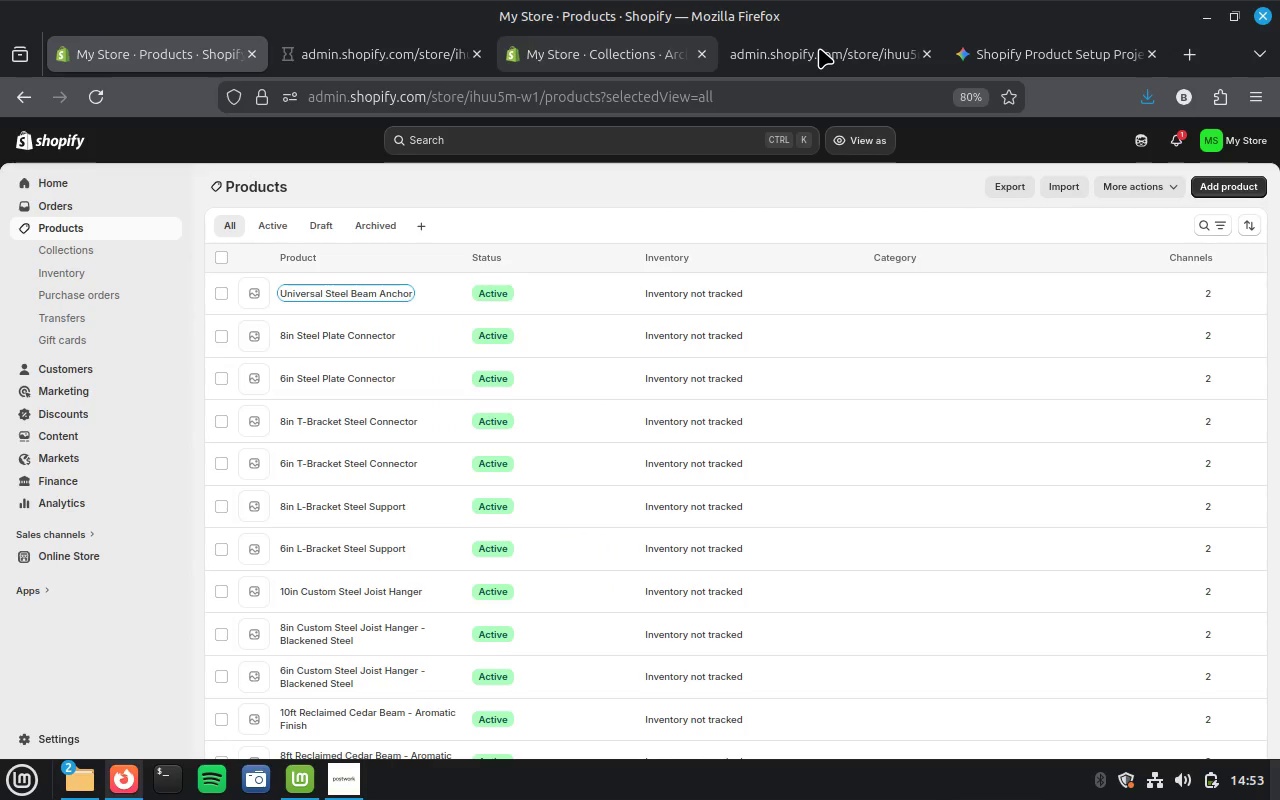 
left_click([819, 48])
 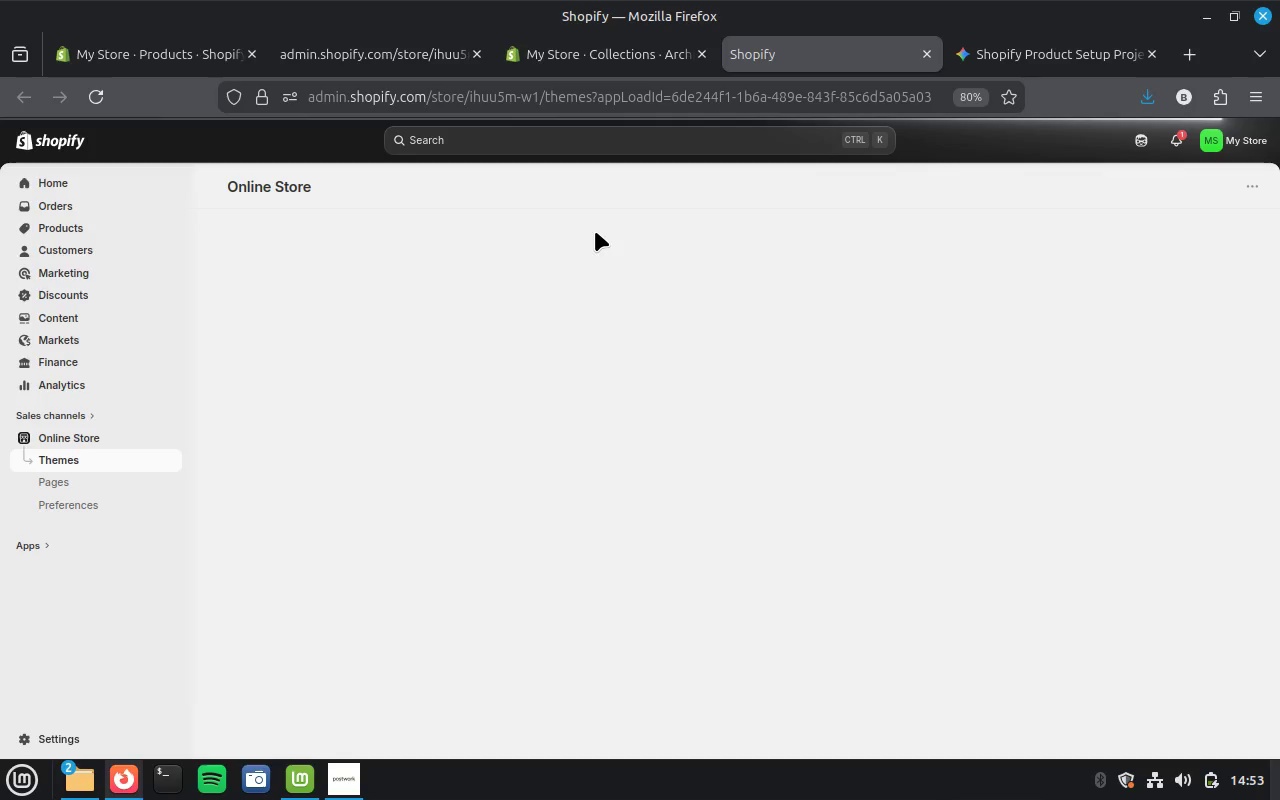 
wait(39.8)
 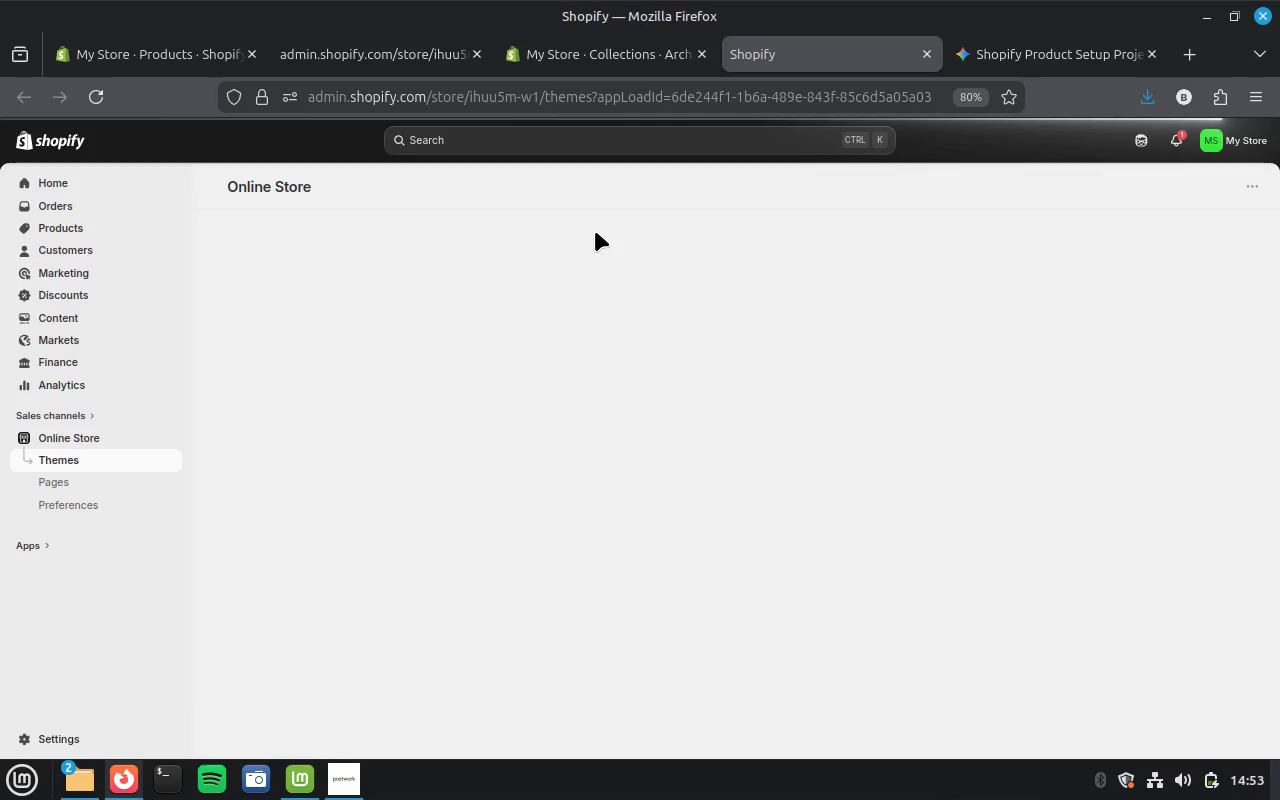 
scroll: coordinate [525, 472], scroll_direction: down, amount: 4.0
 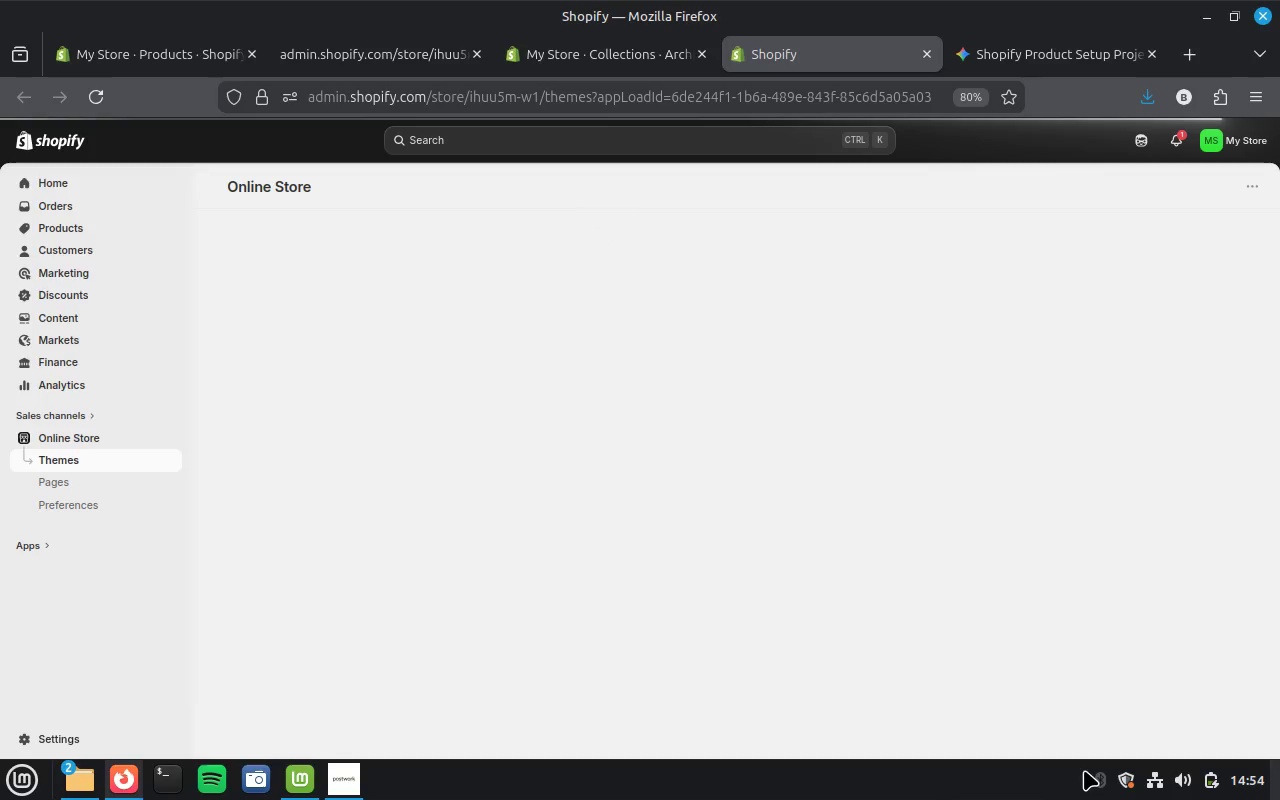 
left_click([1159, 775])
 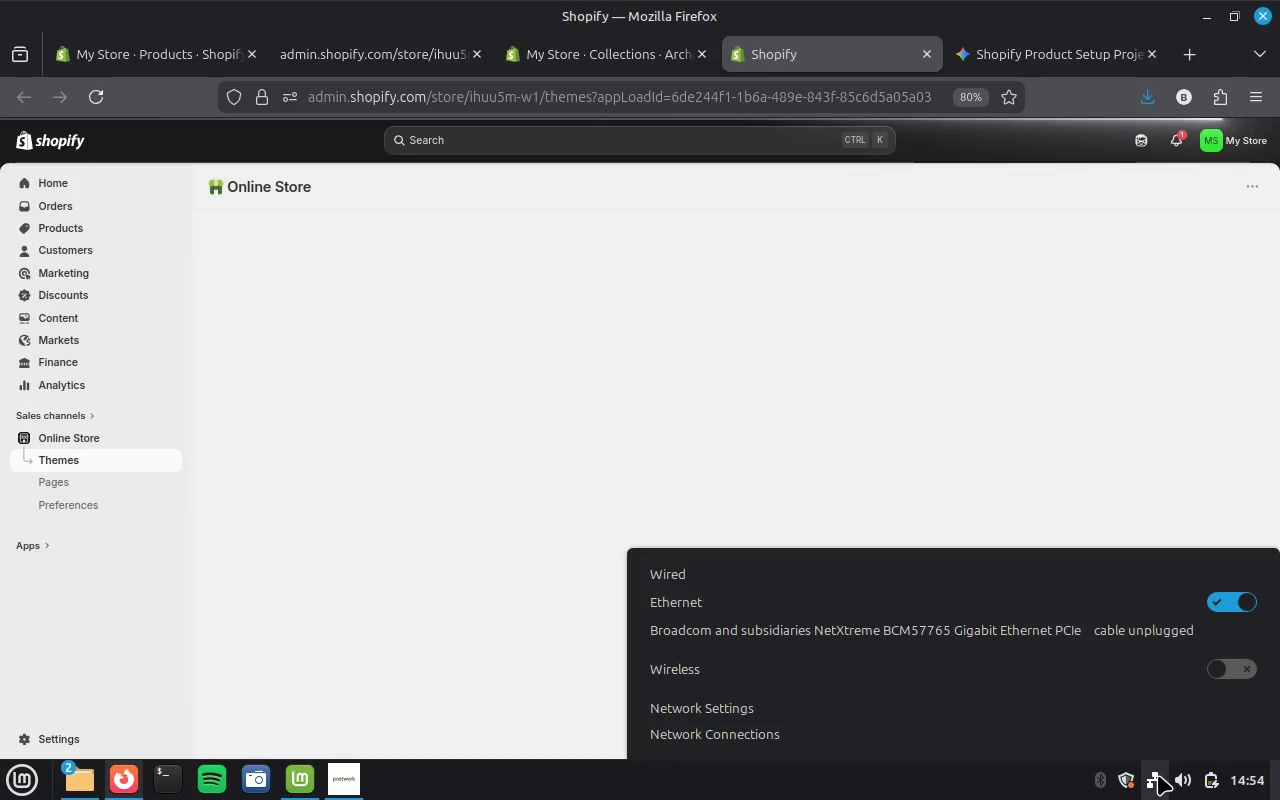 
left_click([1158, 775])
 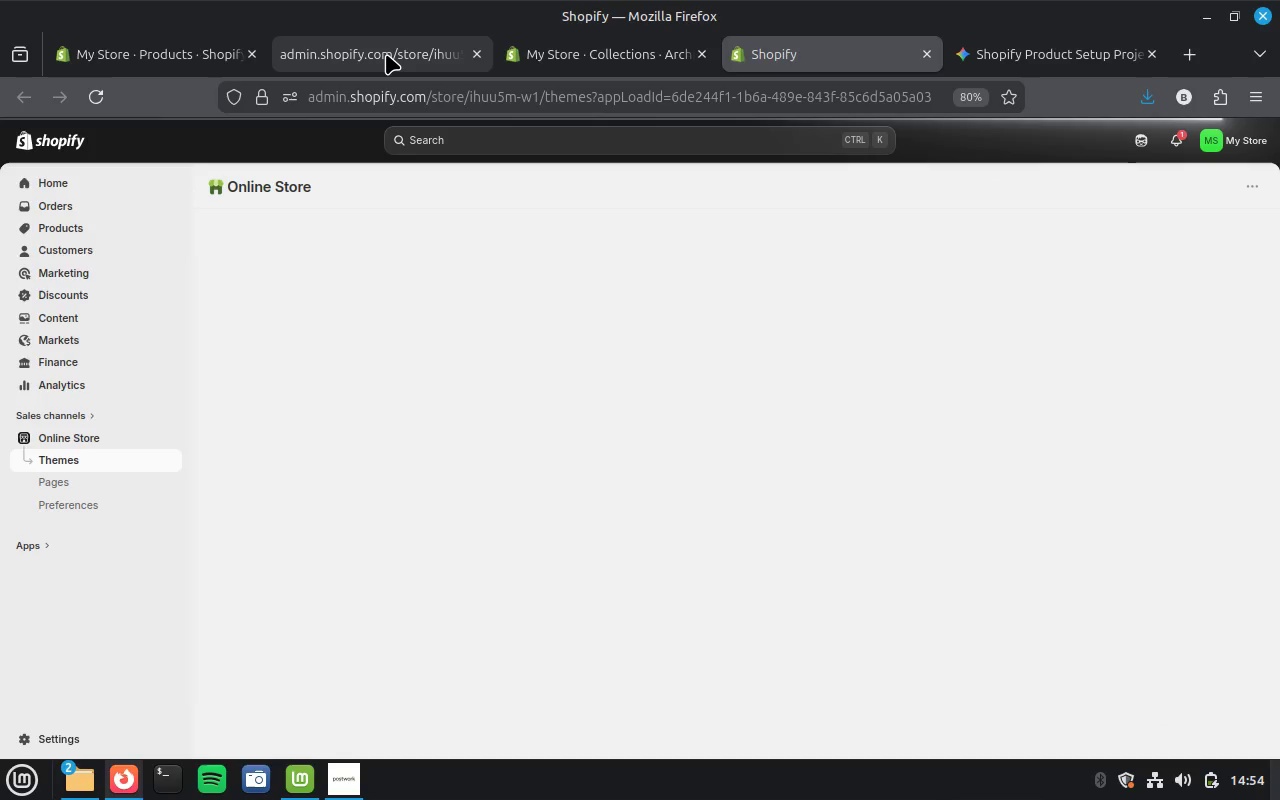 
wait(6.1)
 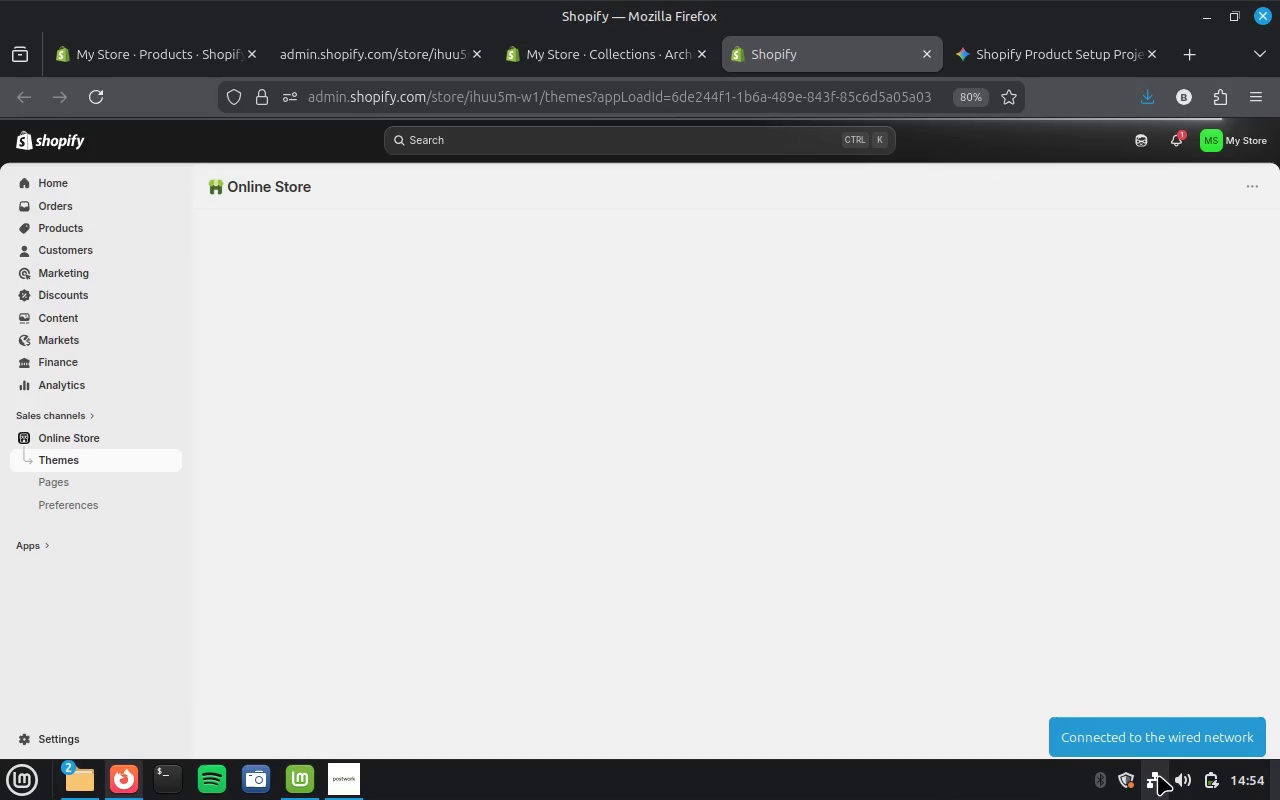 
left_click([386, 54])
 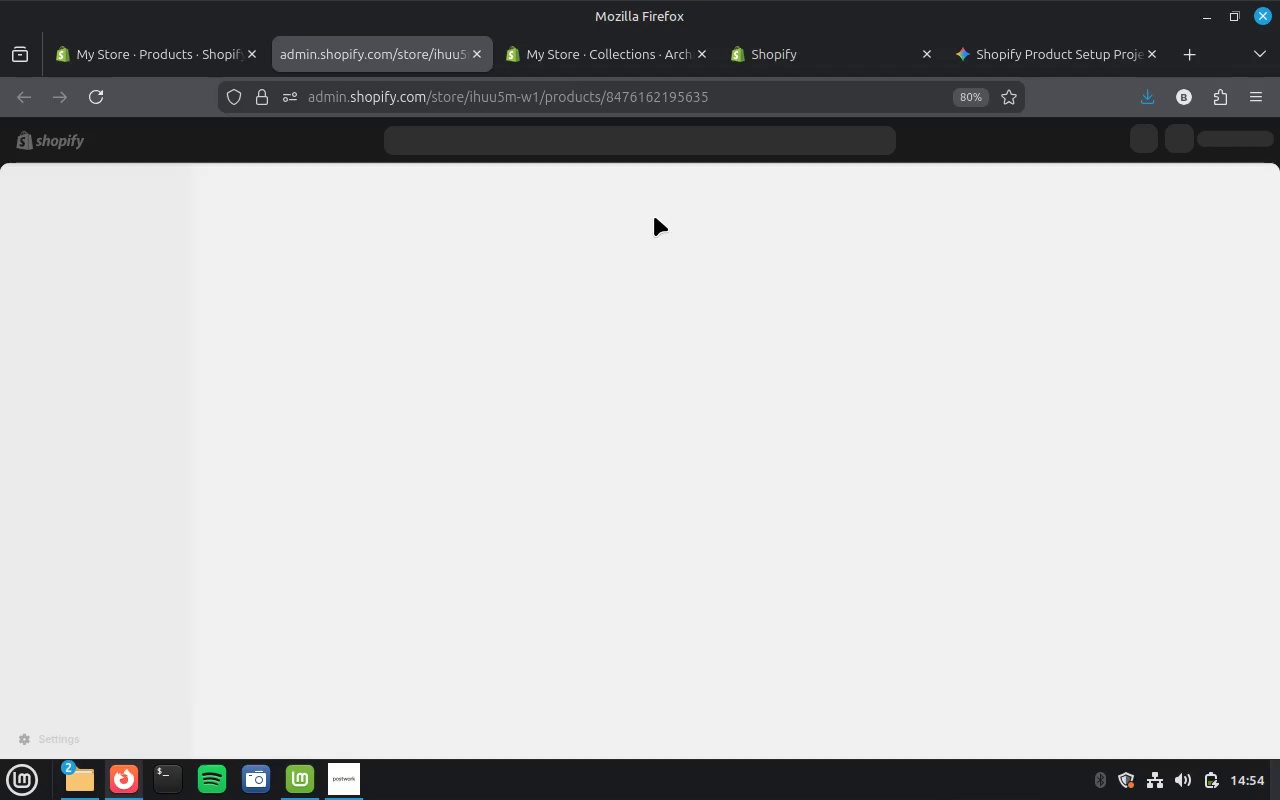 
wait(20.73)
 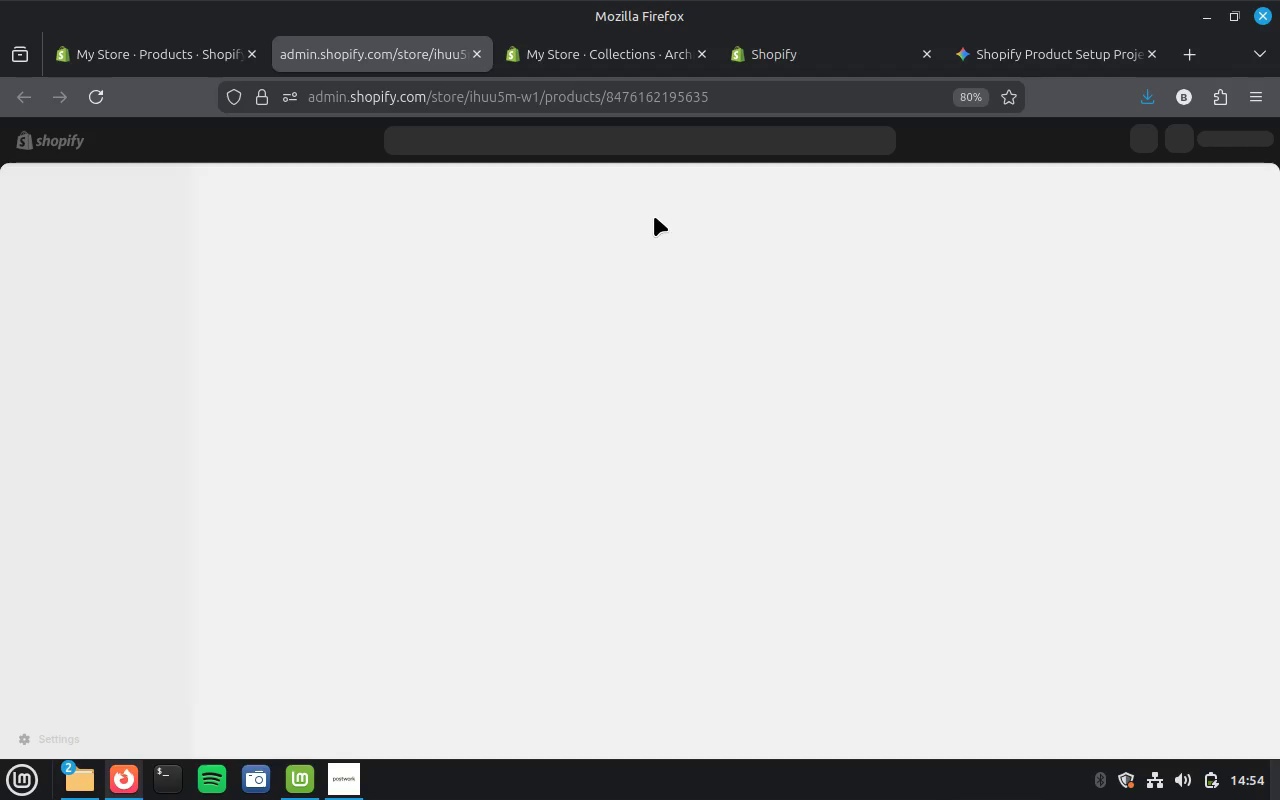 
scroll: coordinate [756, 531], scroll_direction: down, amount: 7.0
 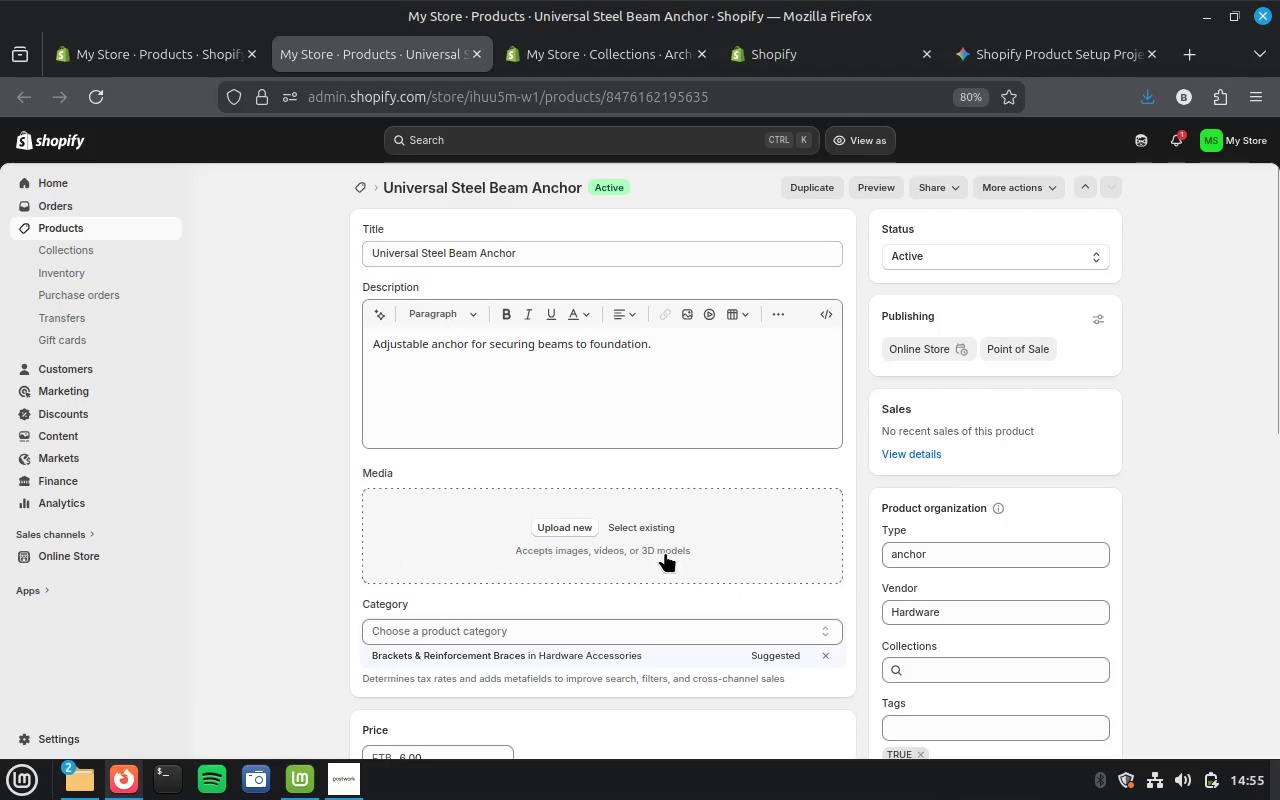 
wait(38.24)
 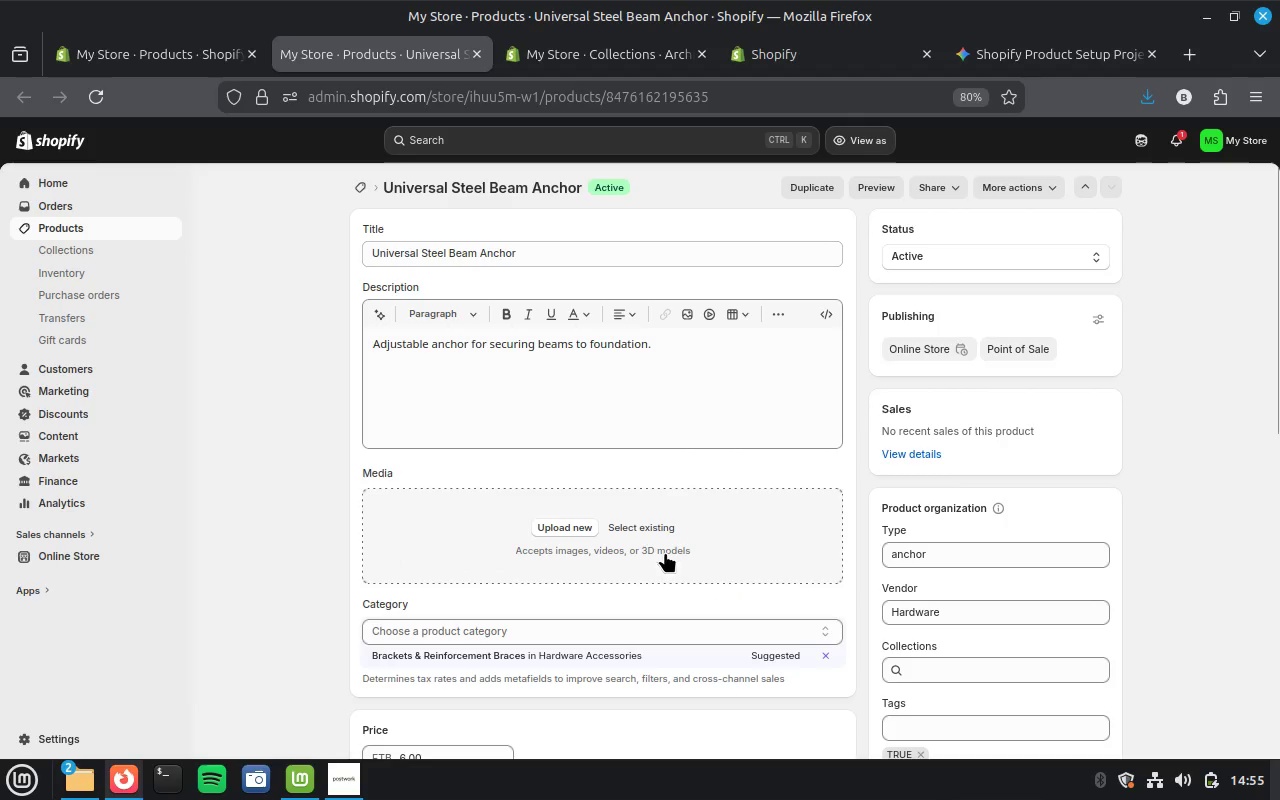 
left_click([179, 54])
 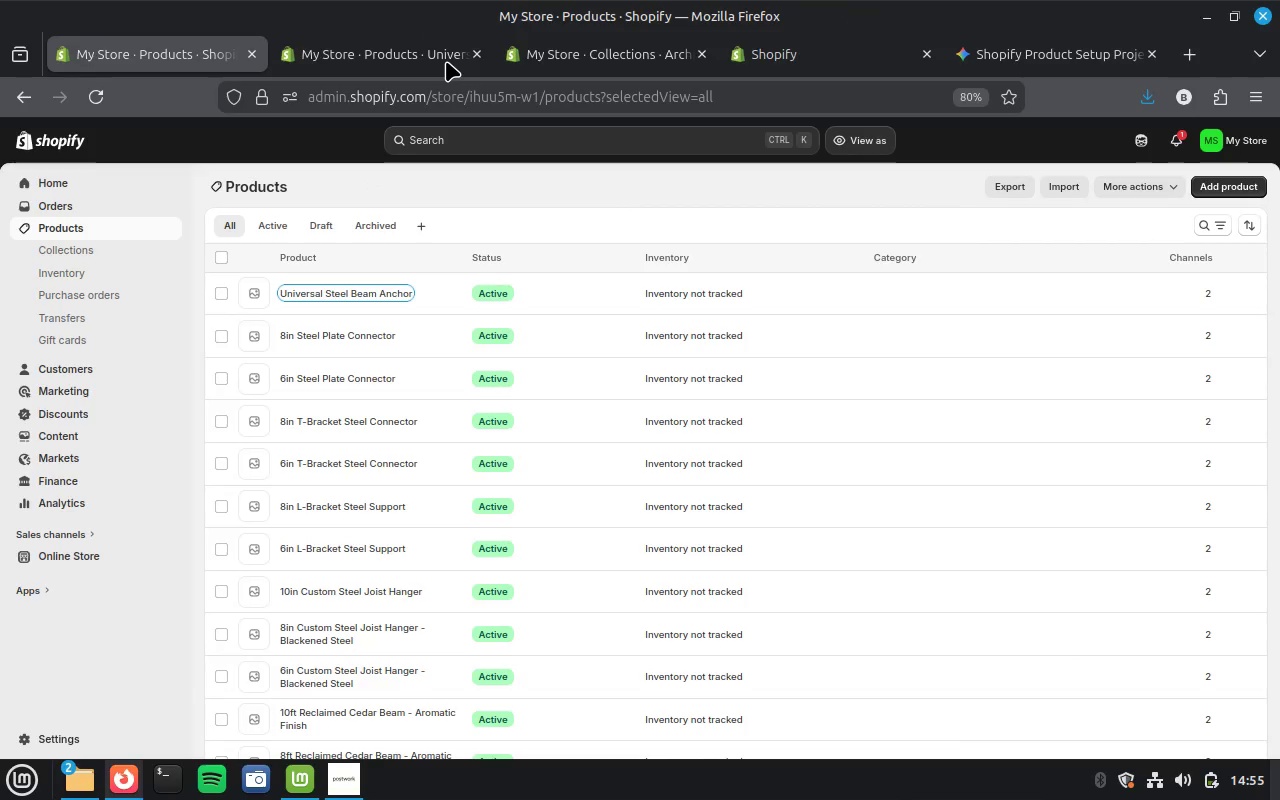 
left_click([422, 57])
 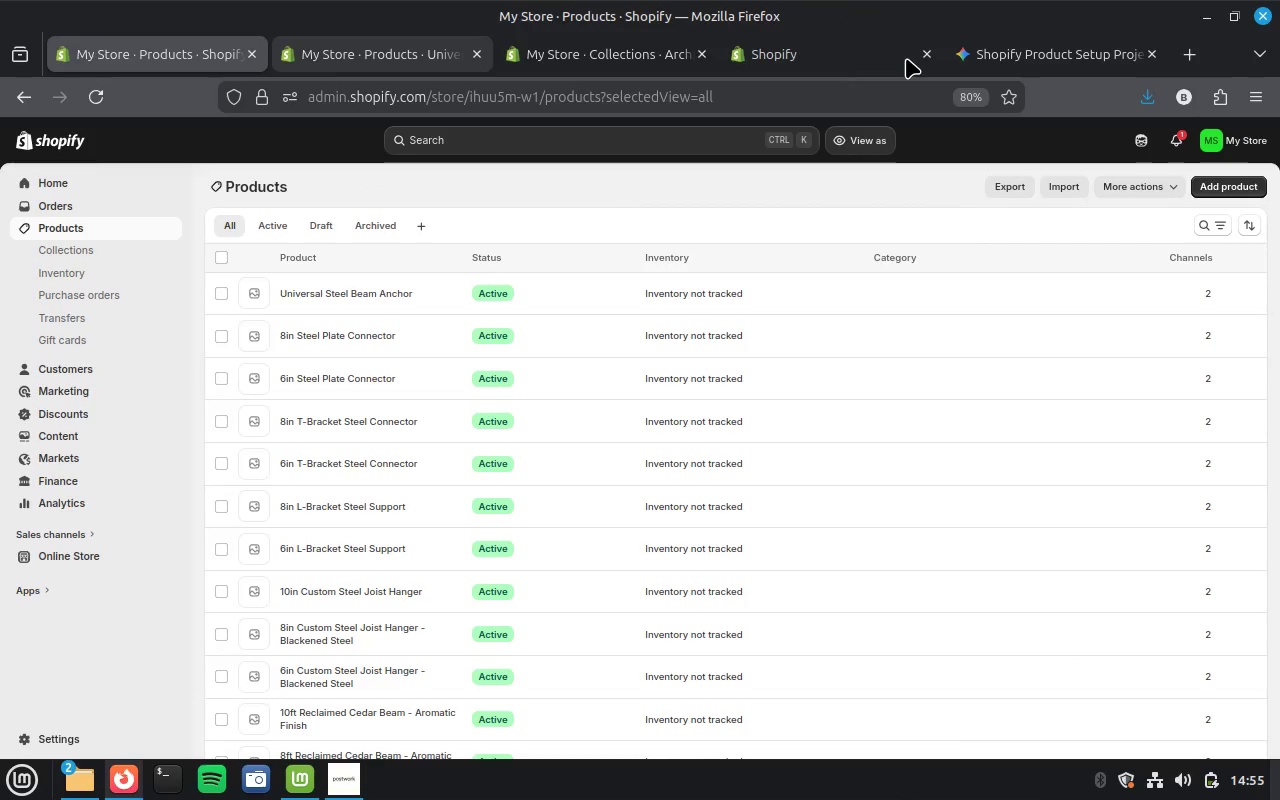 
mouse_move([978, 57])
 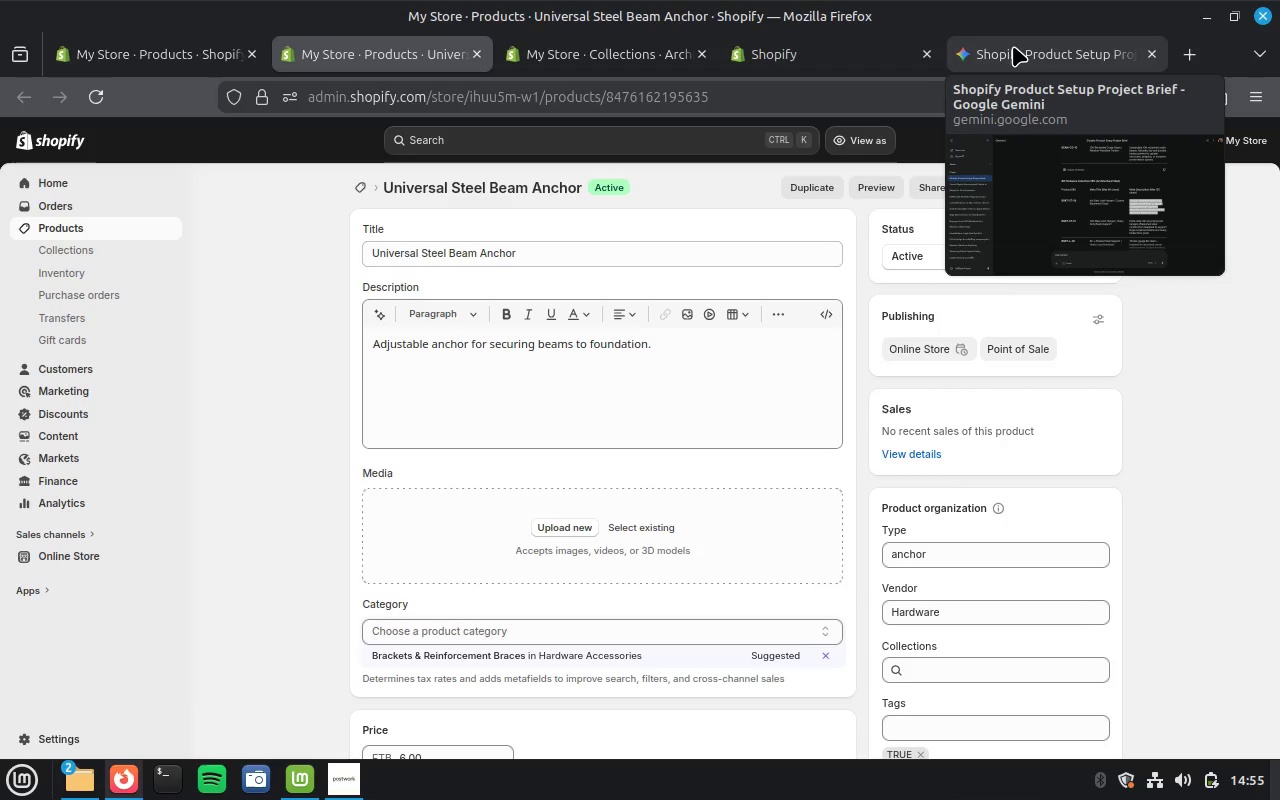 
left_click([1013, 46])
 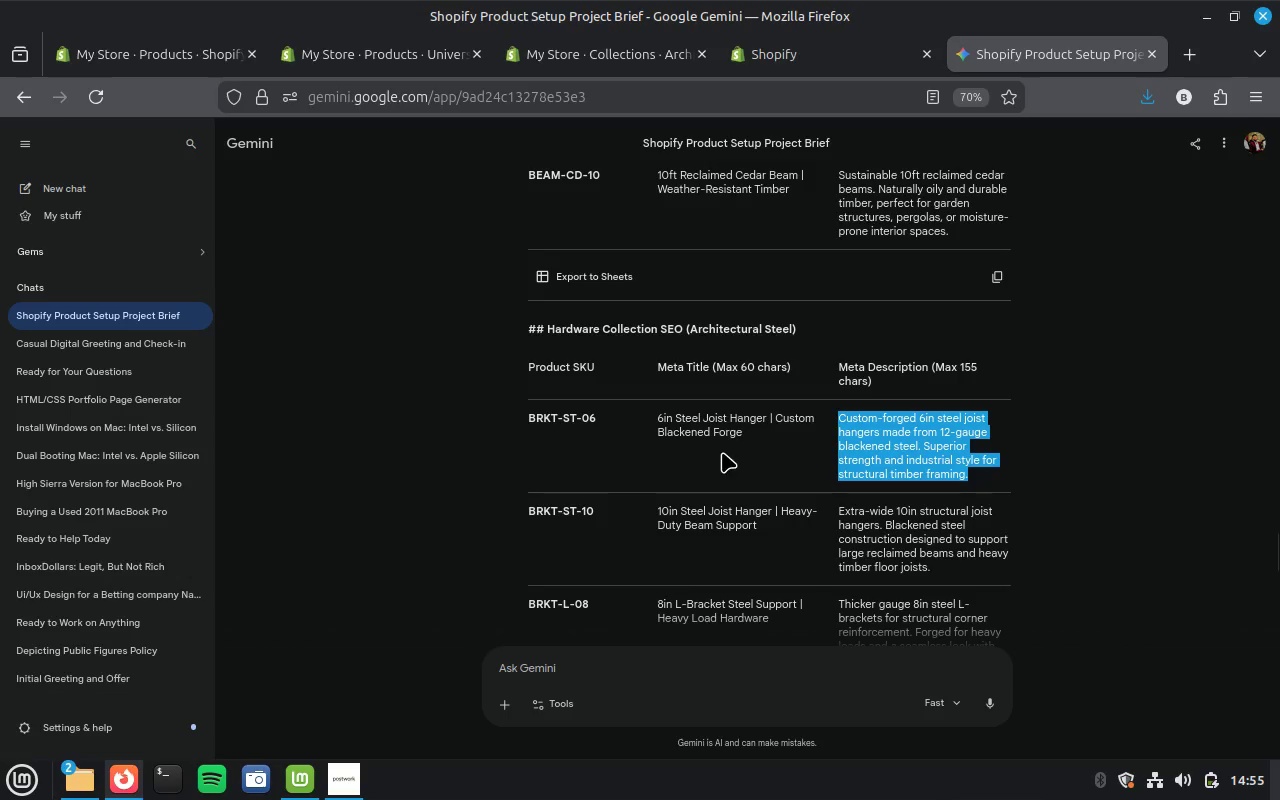 
scroll: coordinate [722, 452], scroll_direction: up, amount: 31.0
 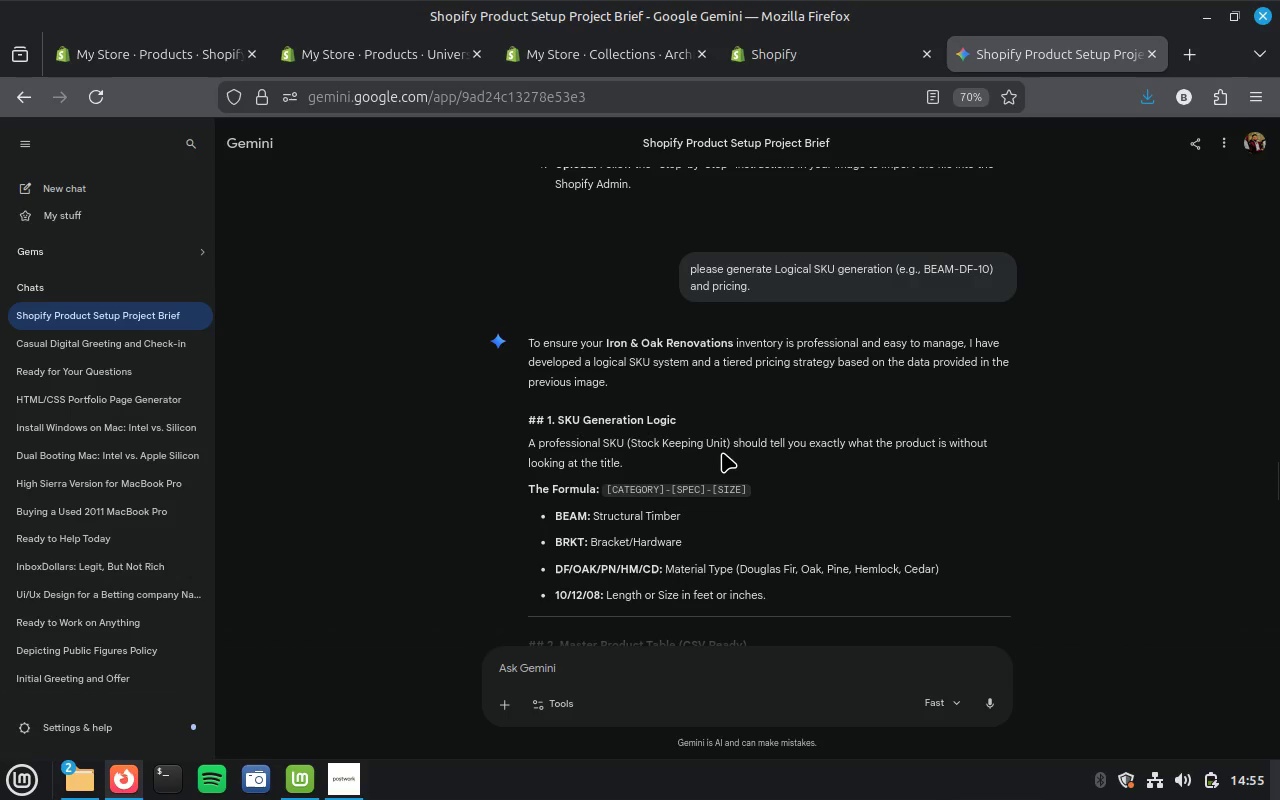 
scroll: coordinate [722, 452], scroll_direction: down, amount: 8.0
 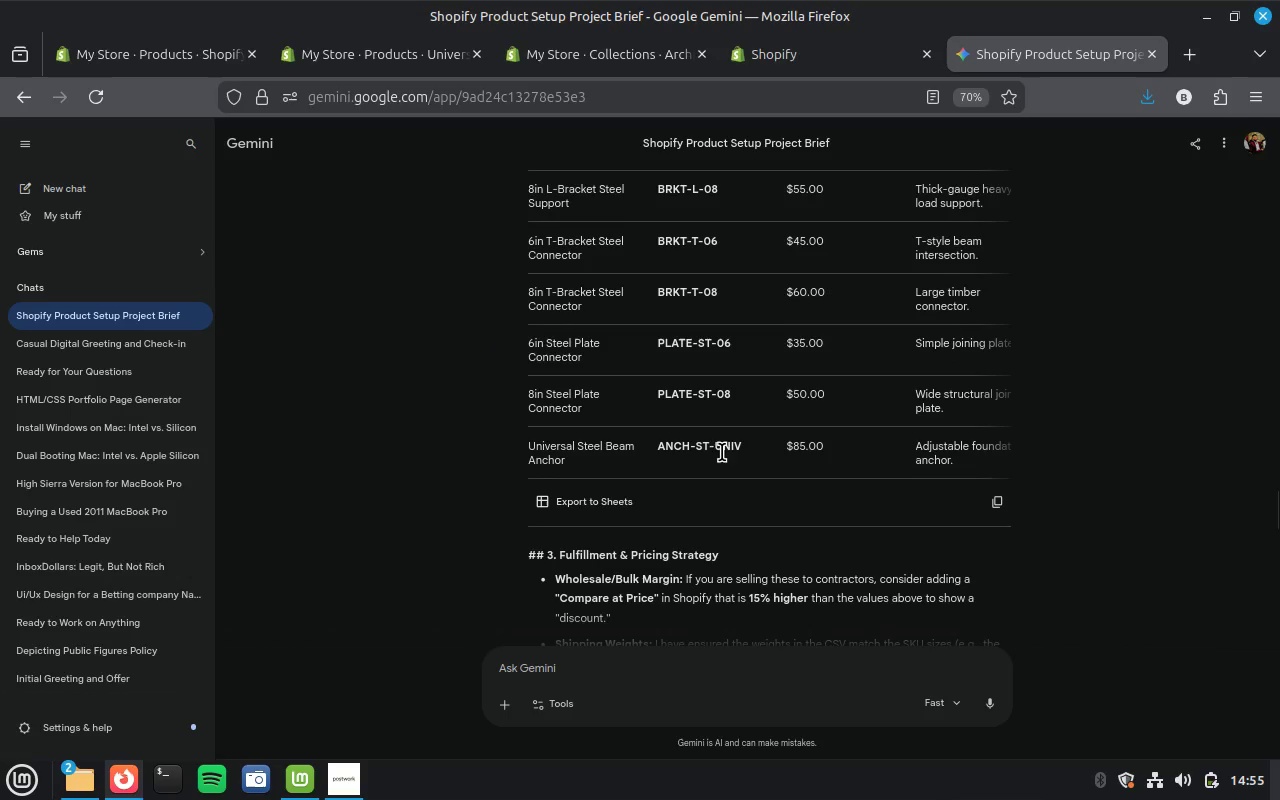 
scroll: coordinate [672, 395], scroll_direction: up, amount: 9.0
 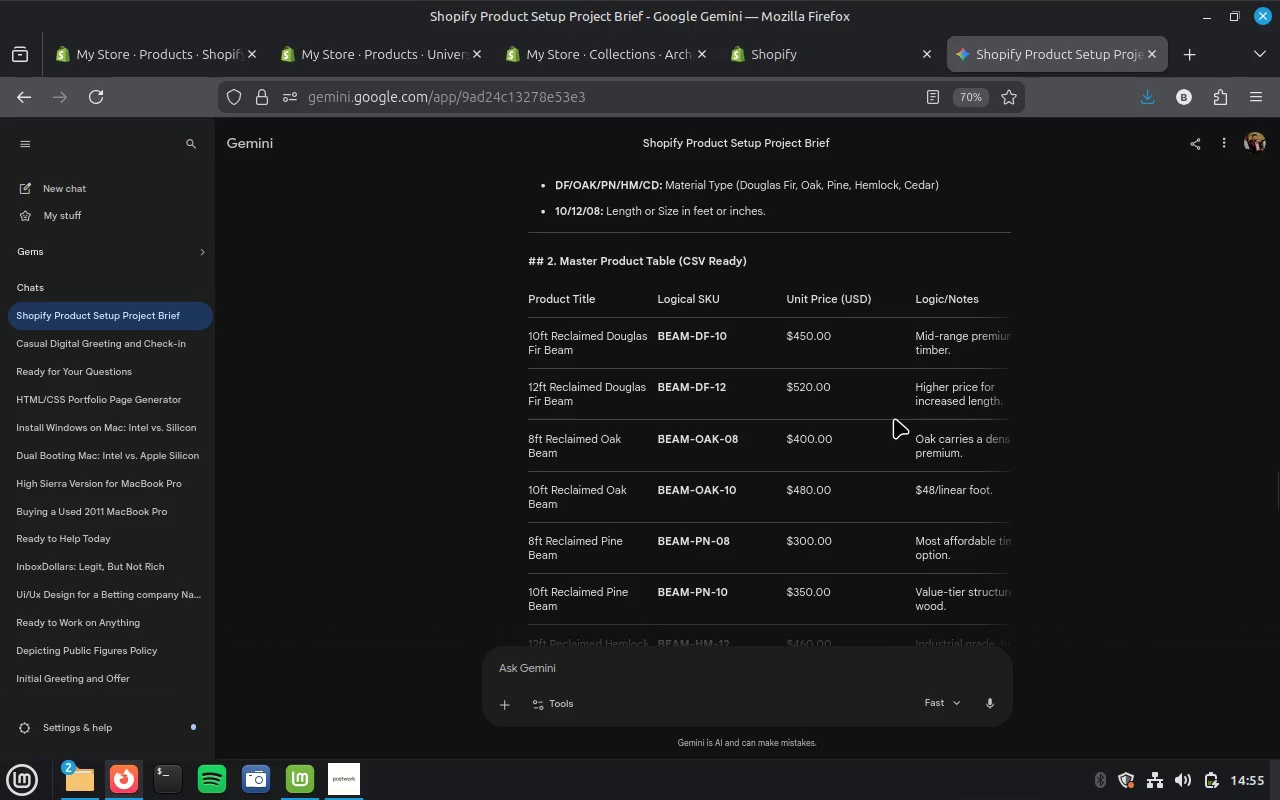 
left_click_drag(start_coordinate=[823, 494], to_coordinate=[715, 495])
 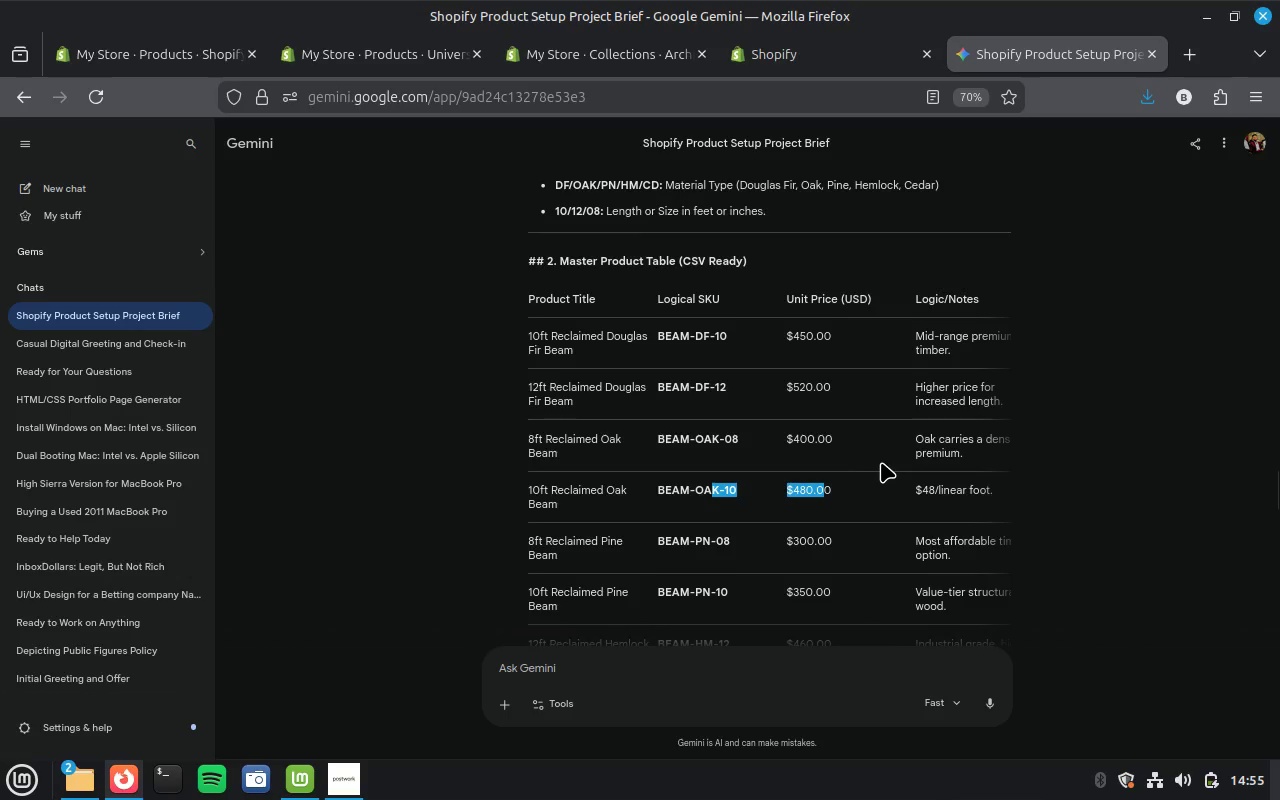 
scroll: coordinate [877, 436], scroll_direction: down, amount: 47.0
 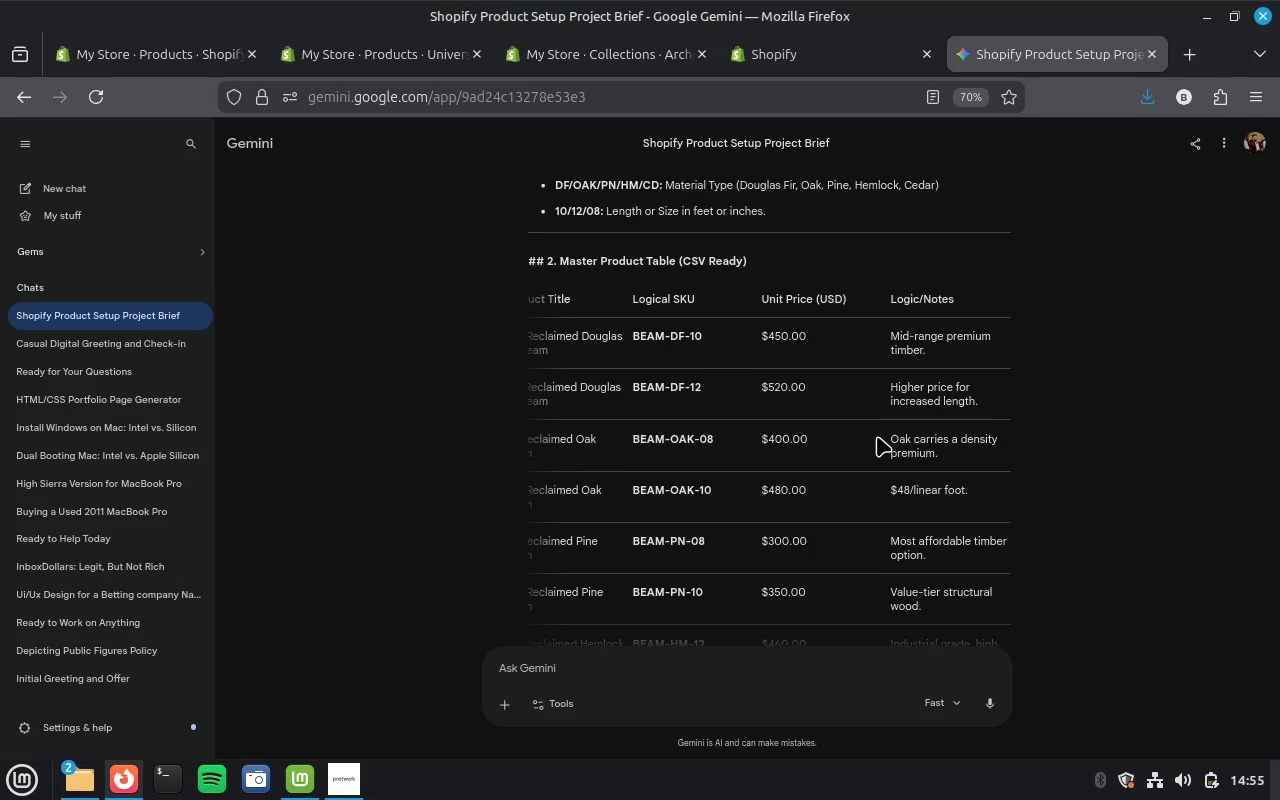 
scroll: coordinate [877, 436], scroll_direction: up, amount: 11.0
 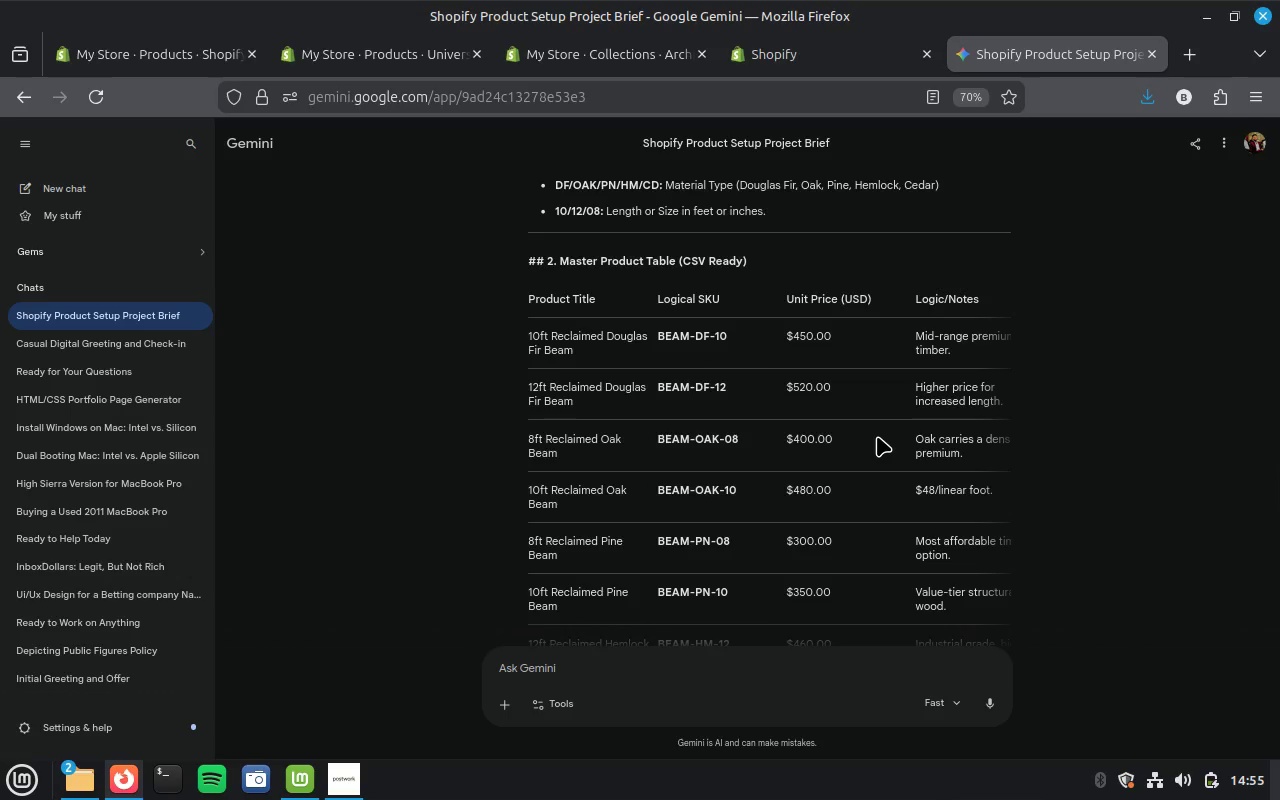 
scroll: coordinate [877, 436], scroll_direction: down, amount: 24.0
 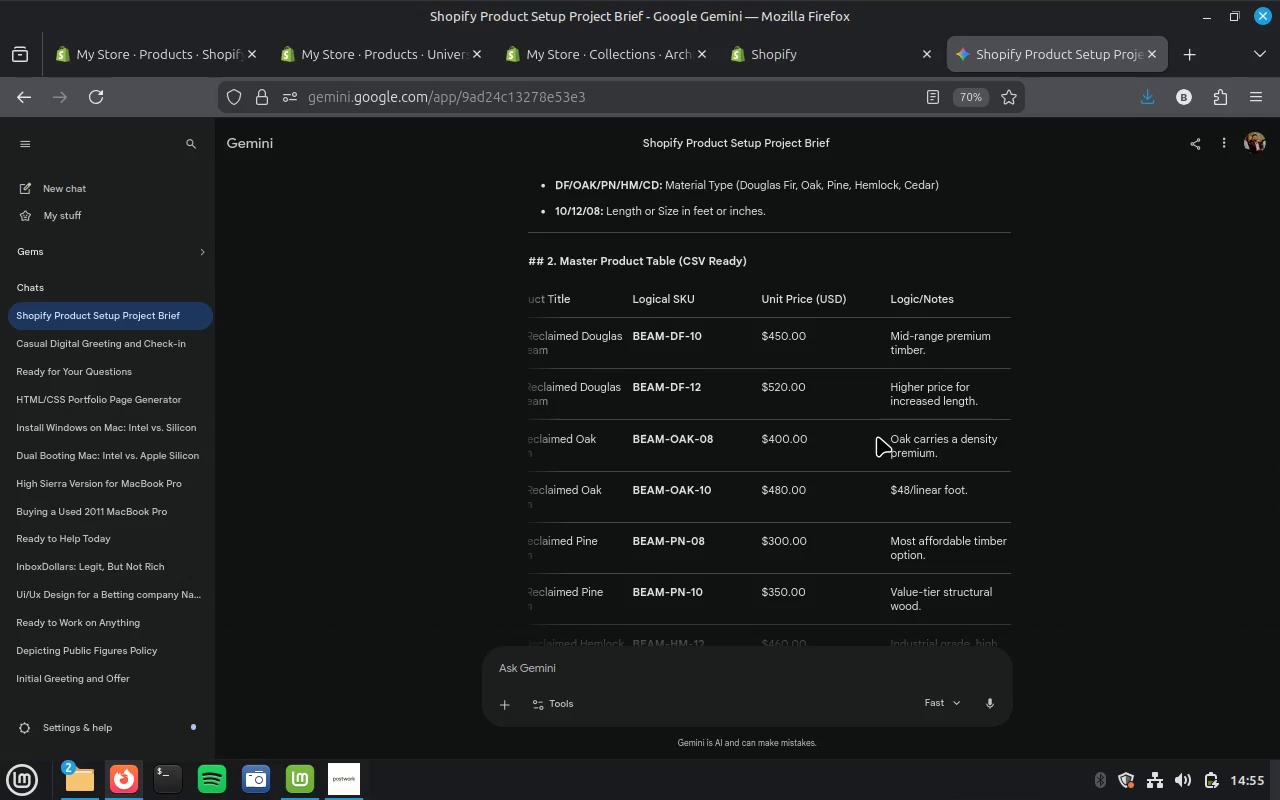 
scroll: coordinate [877, 436], scroll_direction: up, amount: 19.0
 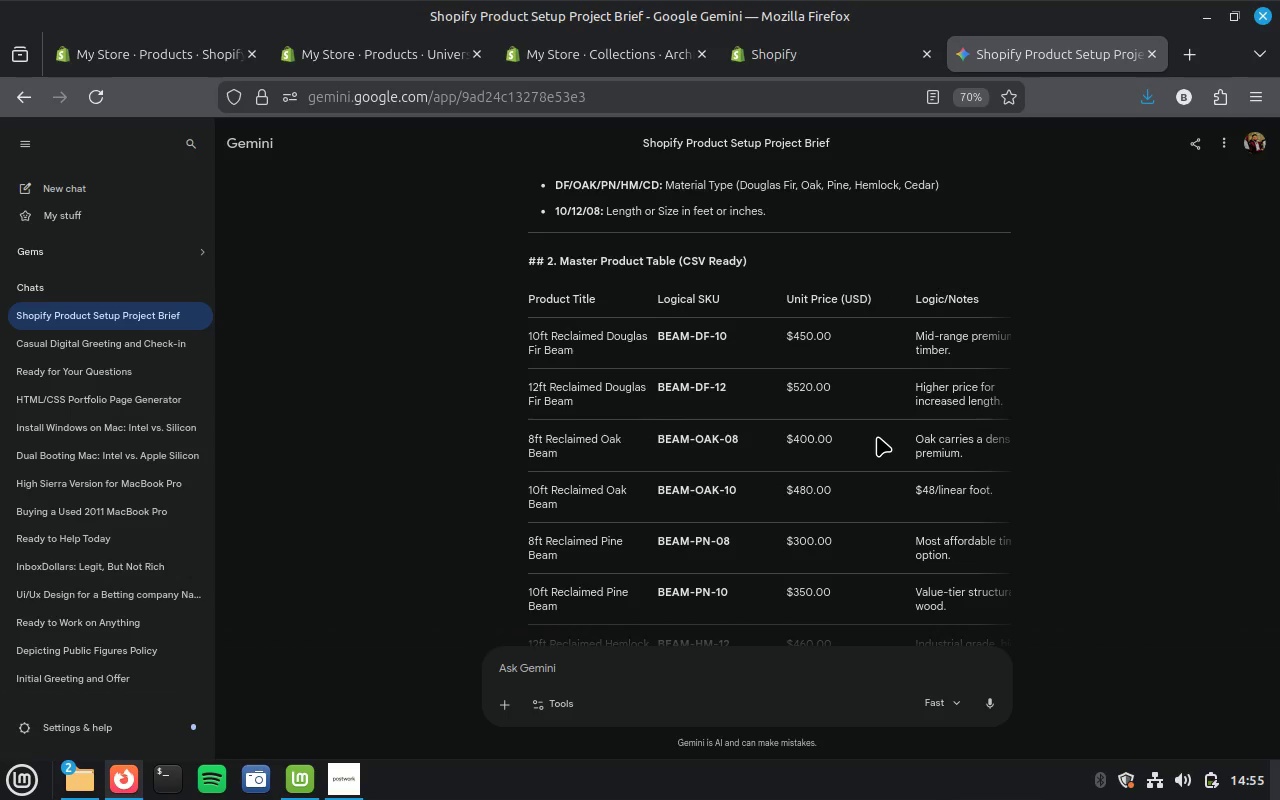 
scroll: coordinate [877, 436], scroll_direction: down, amount: 6.0
 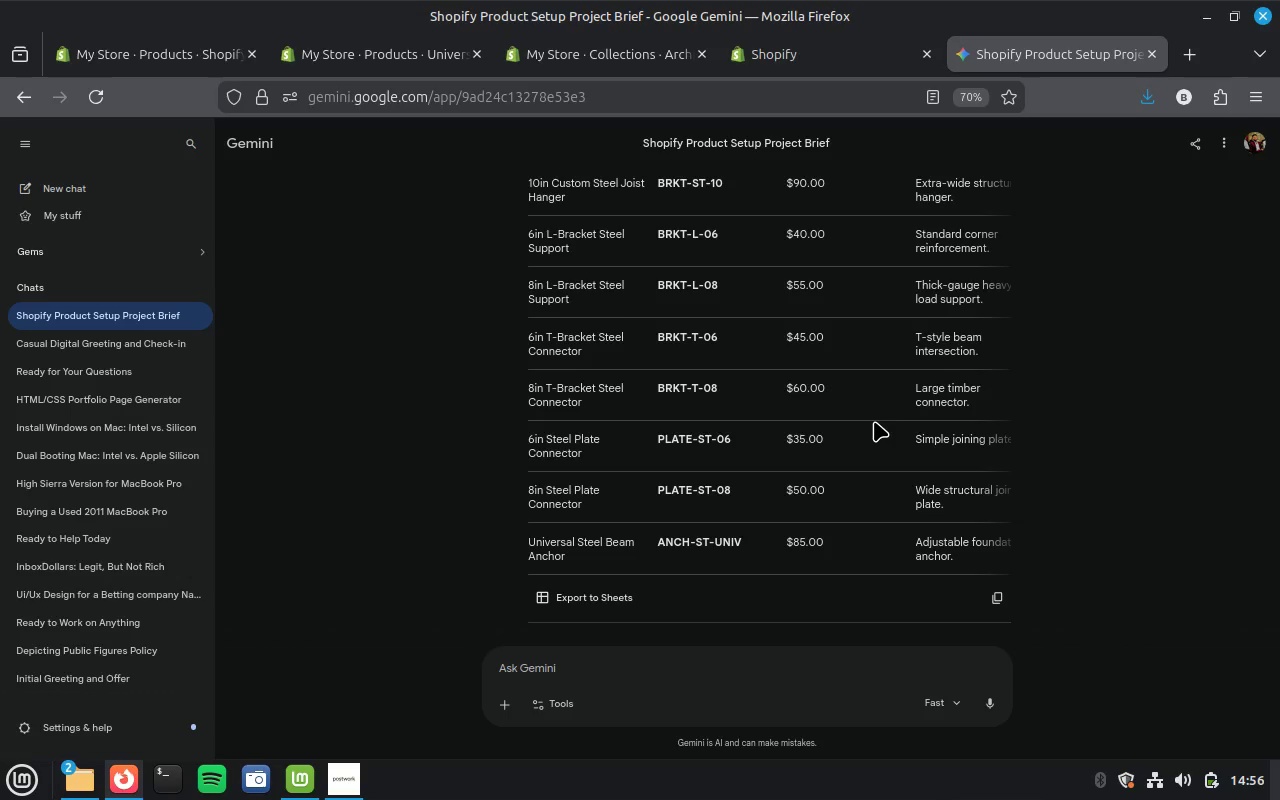 
wait(22.01)
 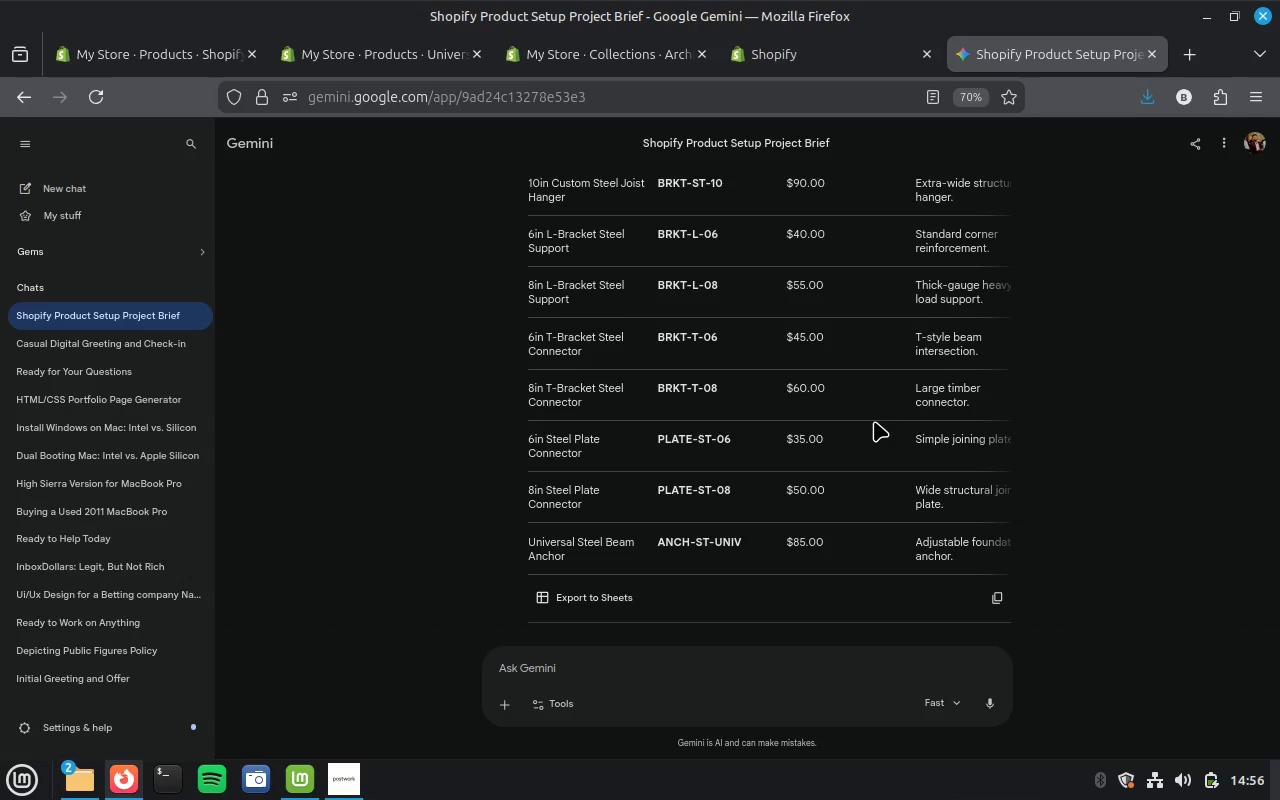 
scroll: coordinate [629, 455], scroll_direction: up, amount: 5.0
 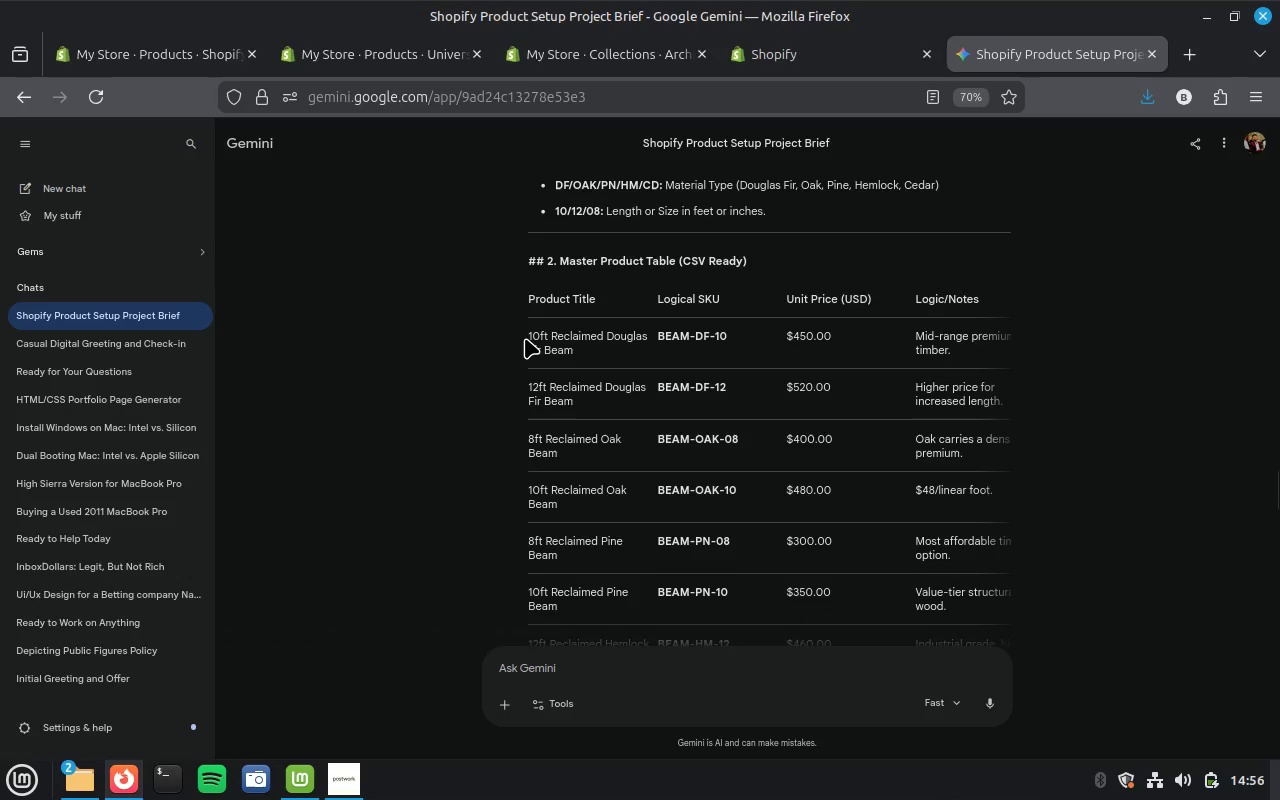 
left_click_drag(start_coordinate=[528, 332], to_coordinate=[595, 349])
 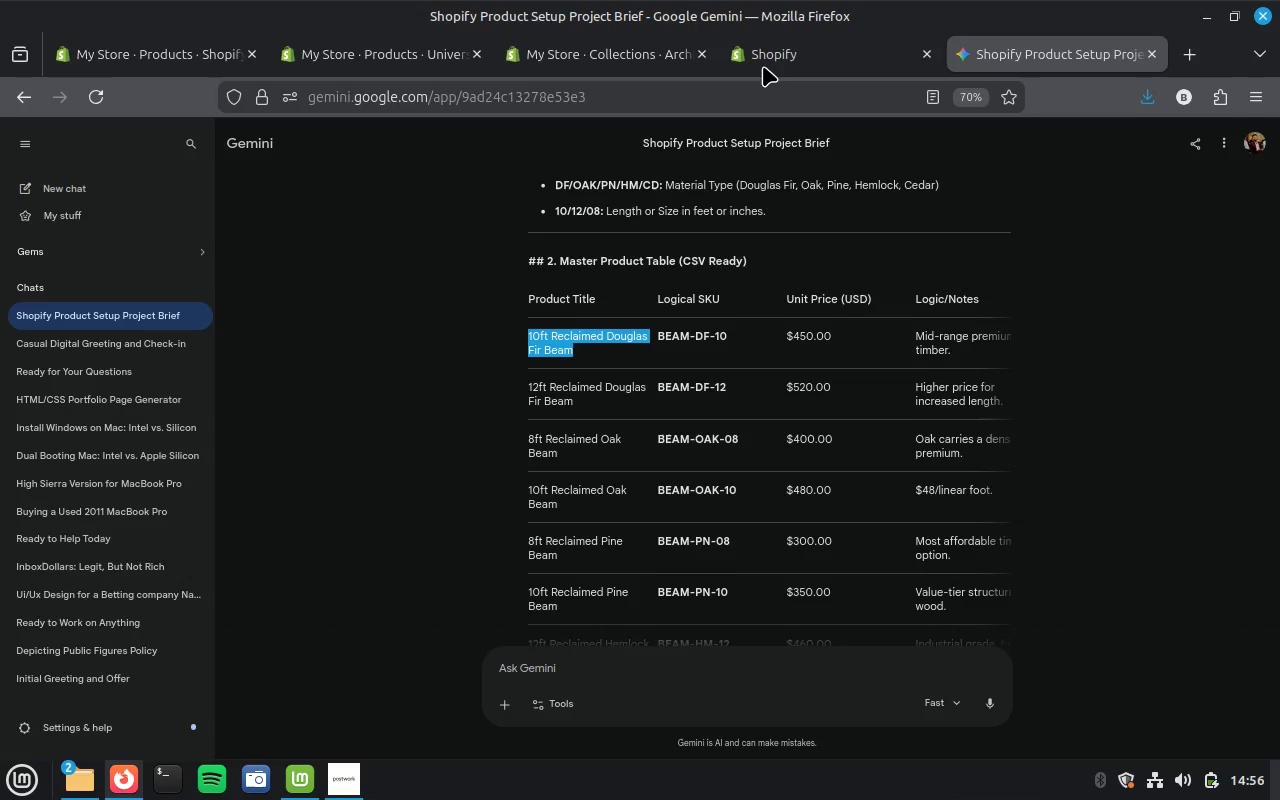 
wait(5.7)
 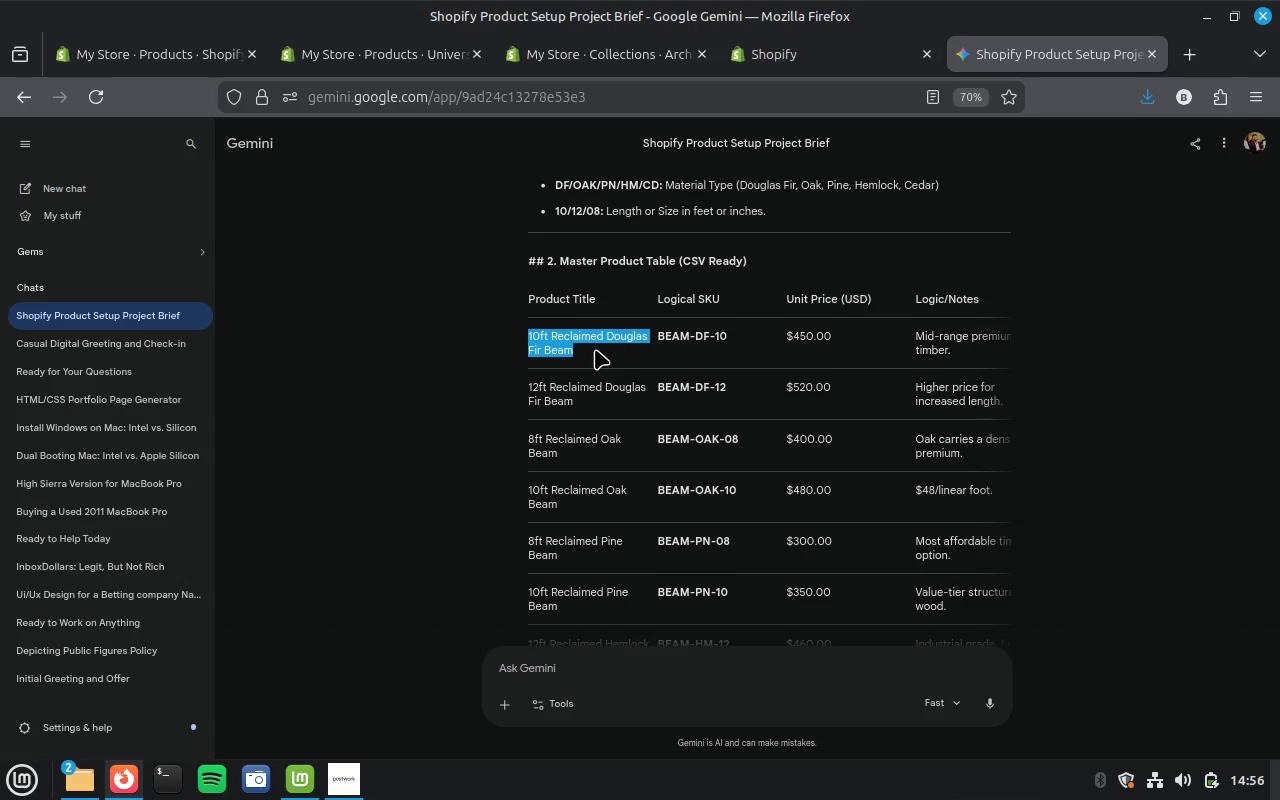 
left_click([358, 50])
 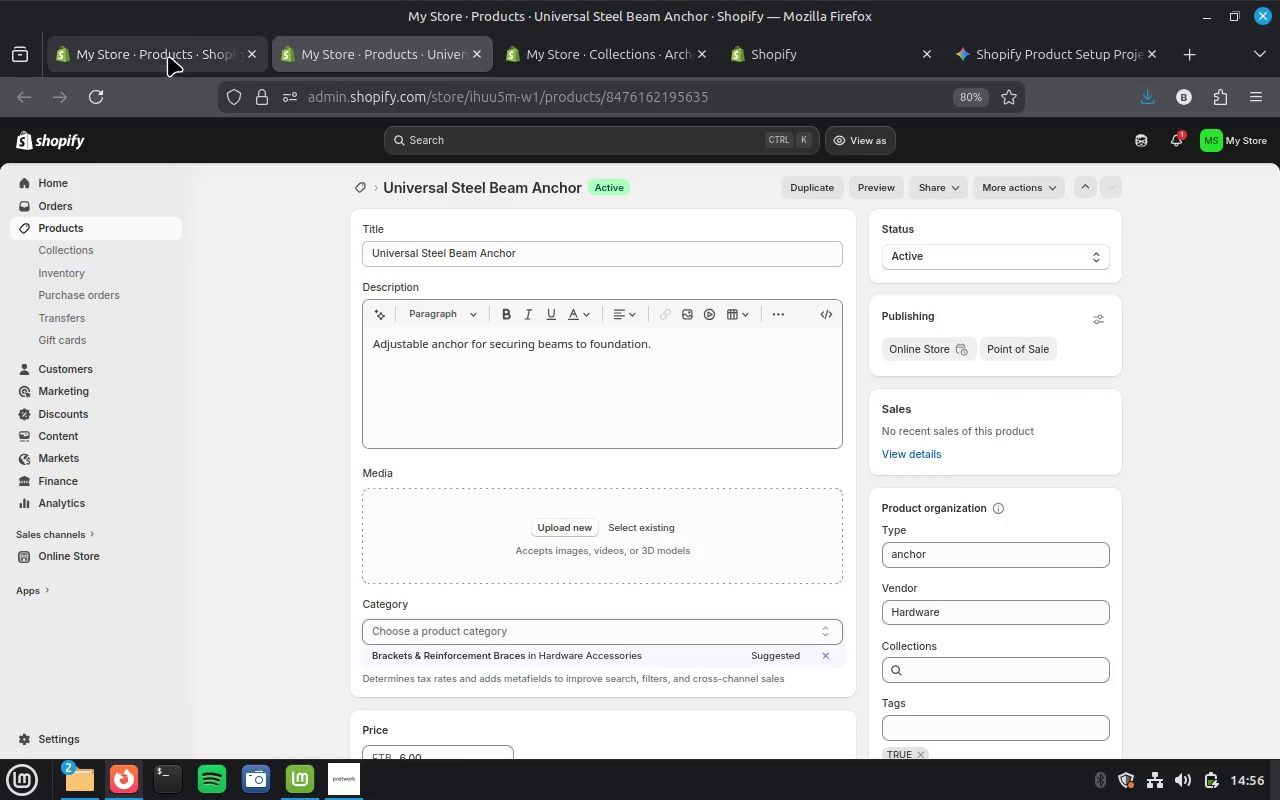 
wait(6.59)
 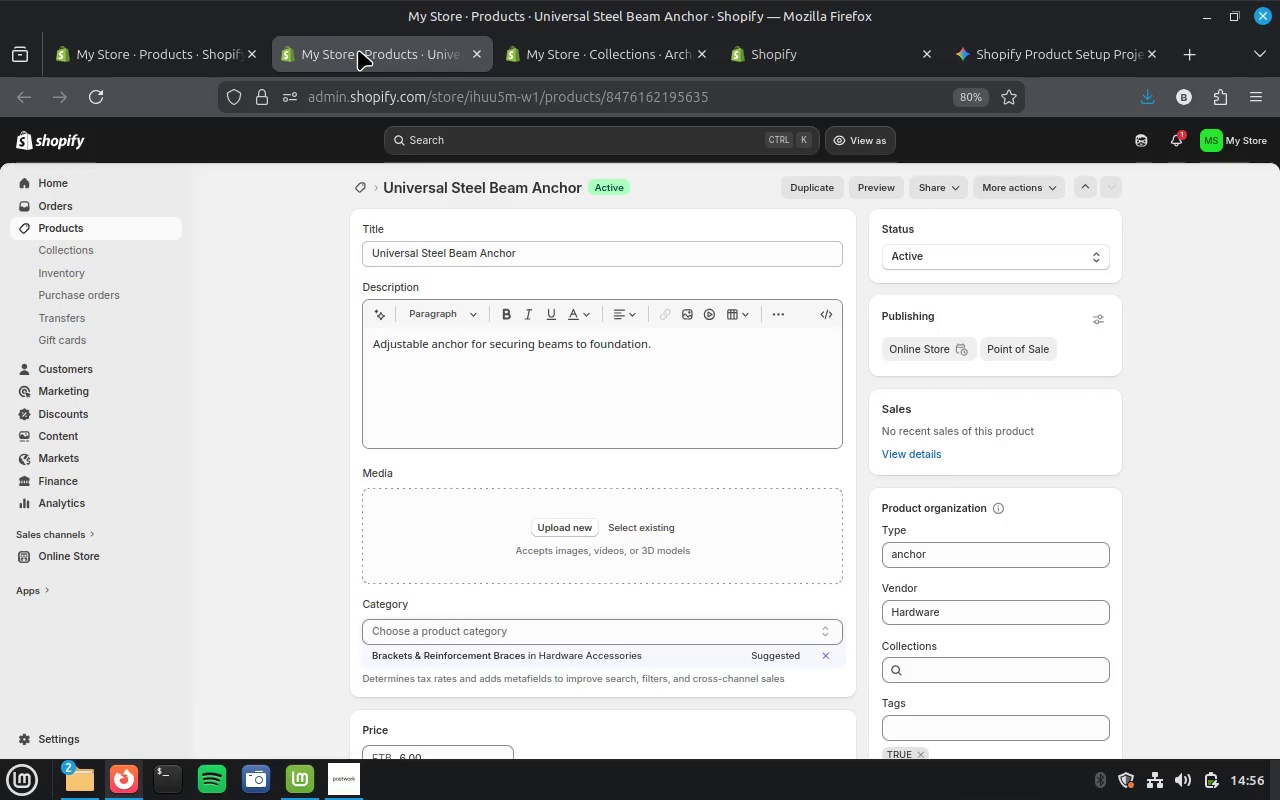 
left_click([1009, 59])
 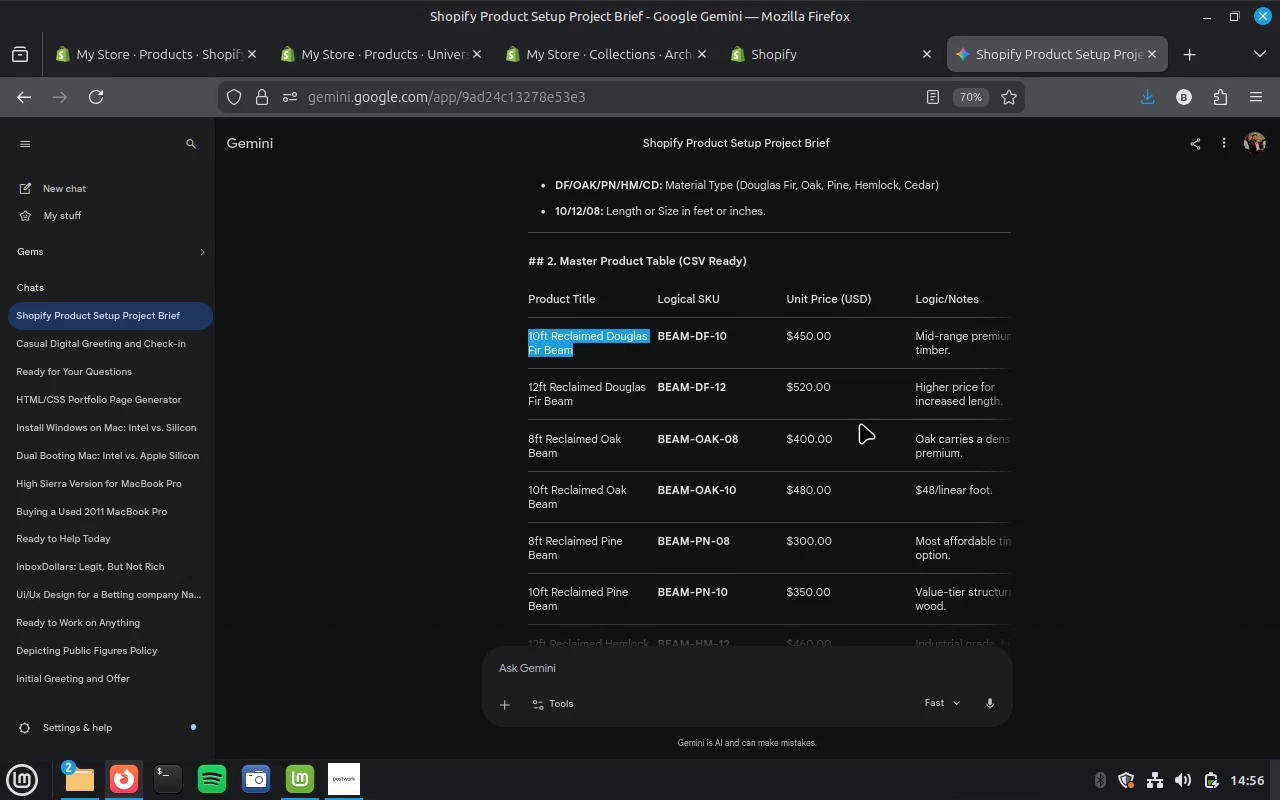 
wait(5.2)
 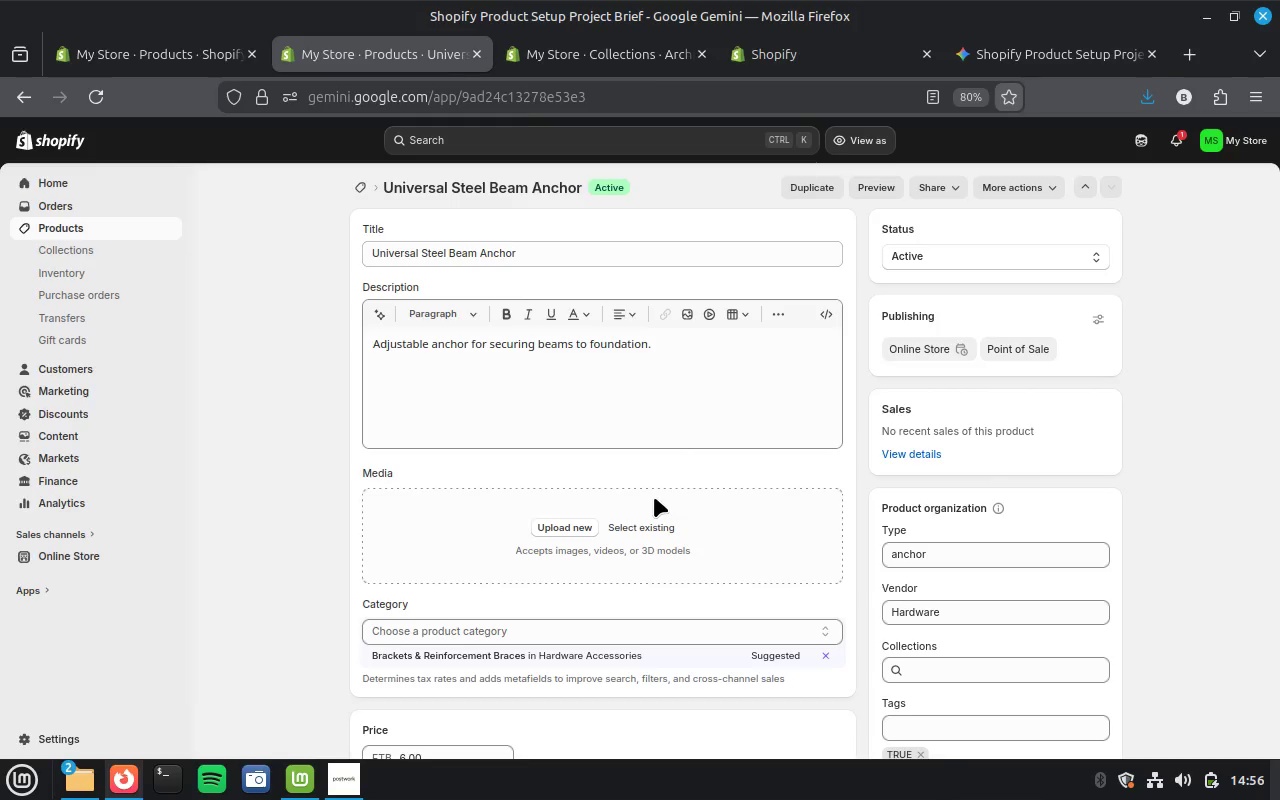 
scroll: coordinate [863, 423], scroll_direction: down, amount: 17.0
 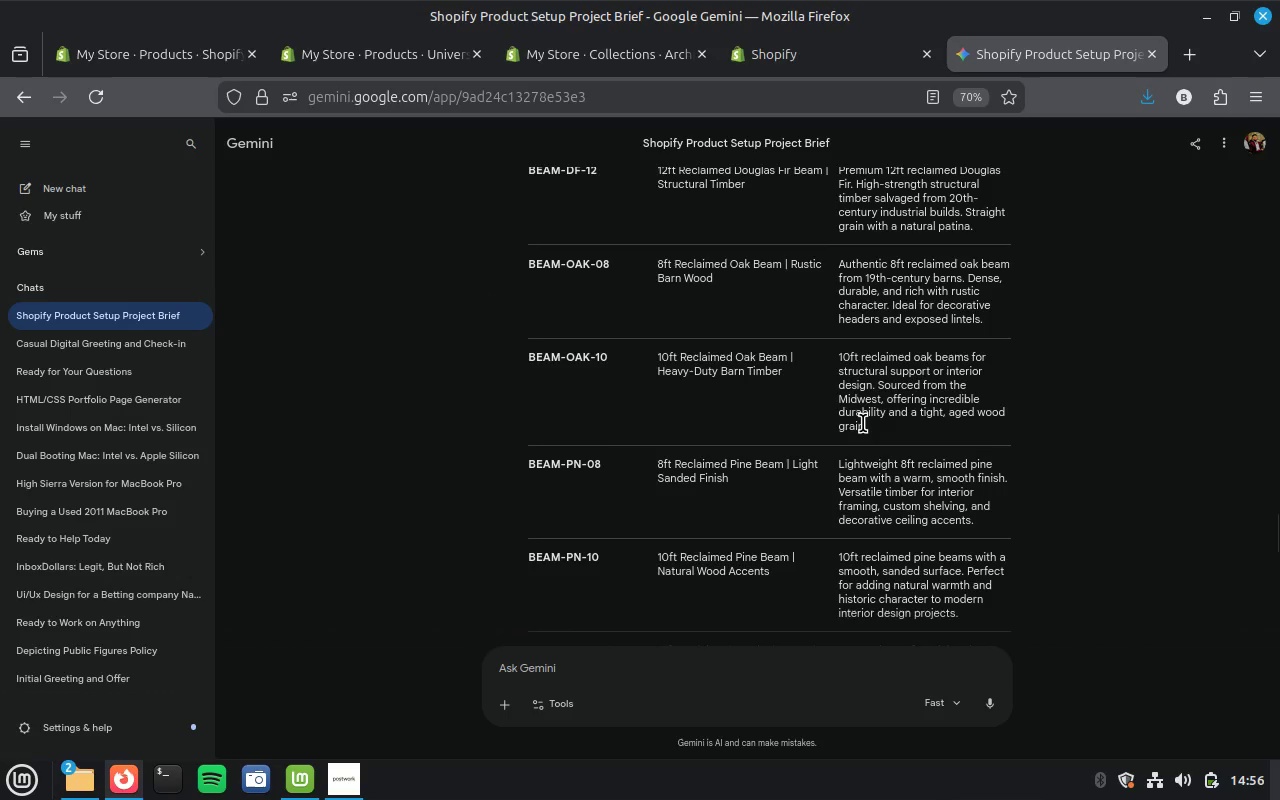 
scroll: coordinate [863, 423], scroll_direction: up, amount: 3.0
 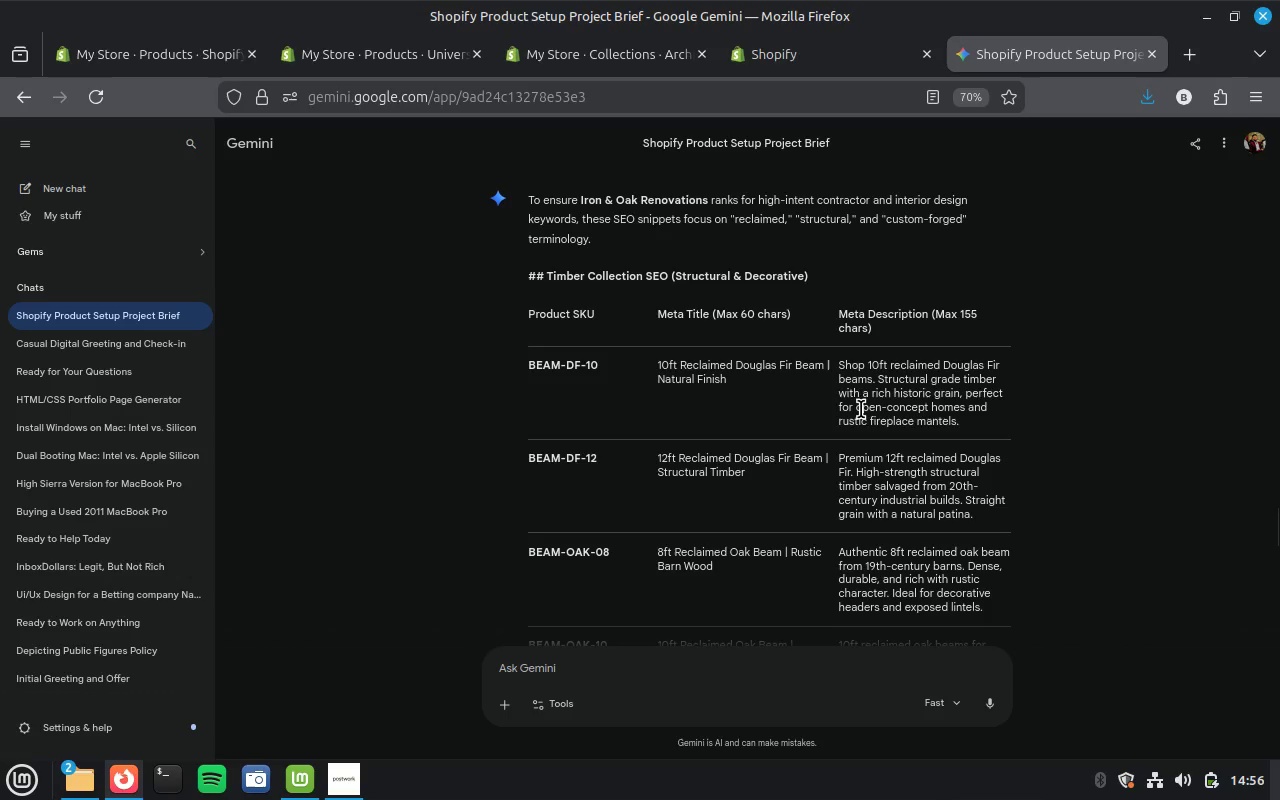 
scroll: coordinate [820, 300], scroll_direction: down, amount: 15.0
 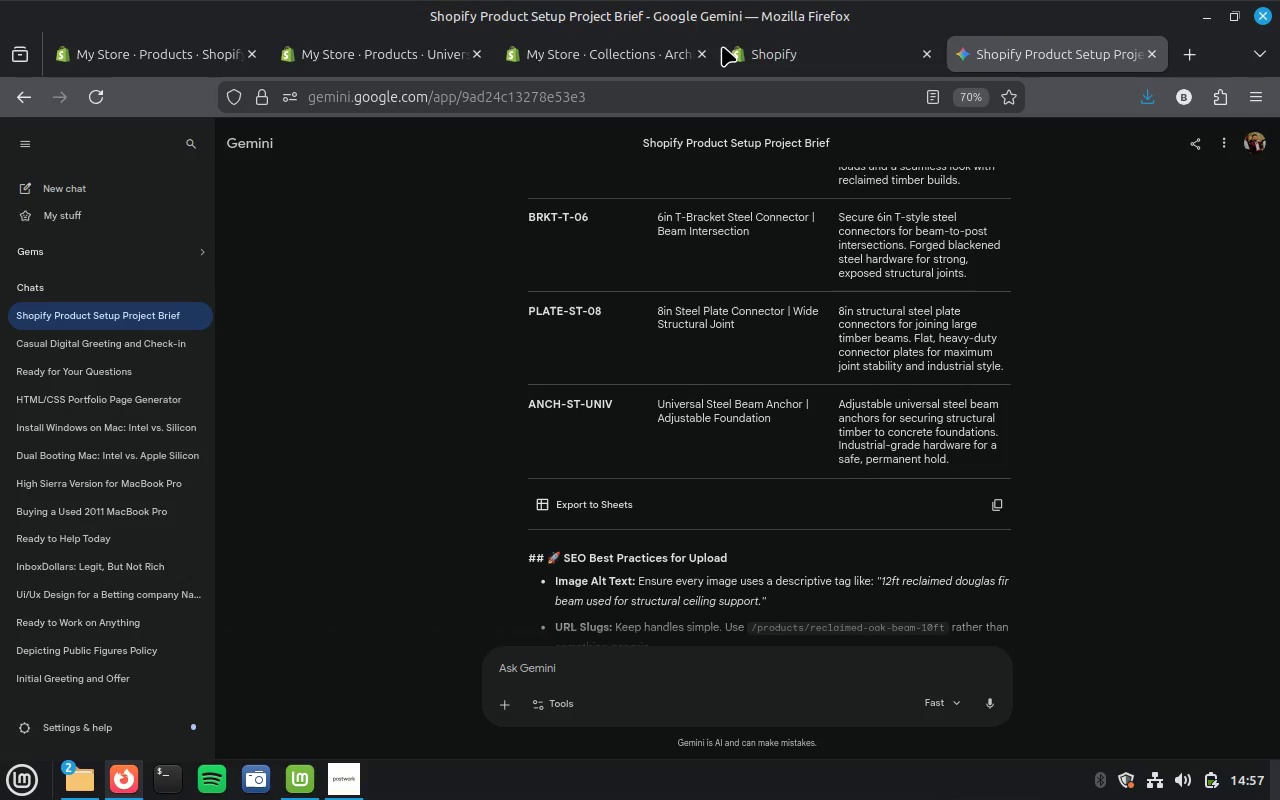 
mouse_move([161, 78])
 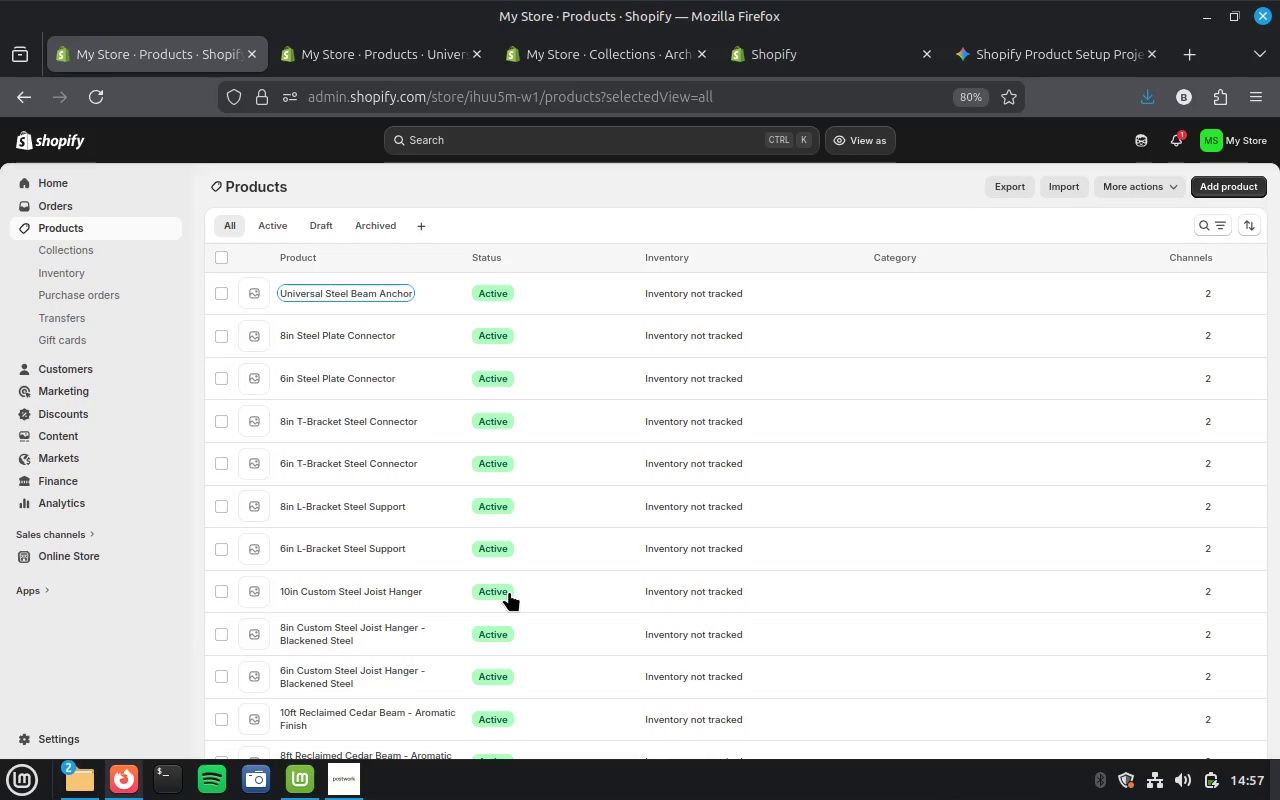 
scroll: coordinate [509, 591], scroll_direction: down, amount: 17.0
 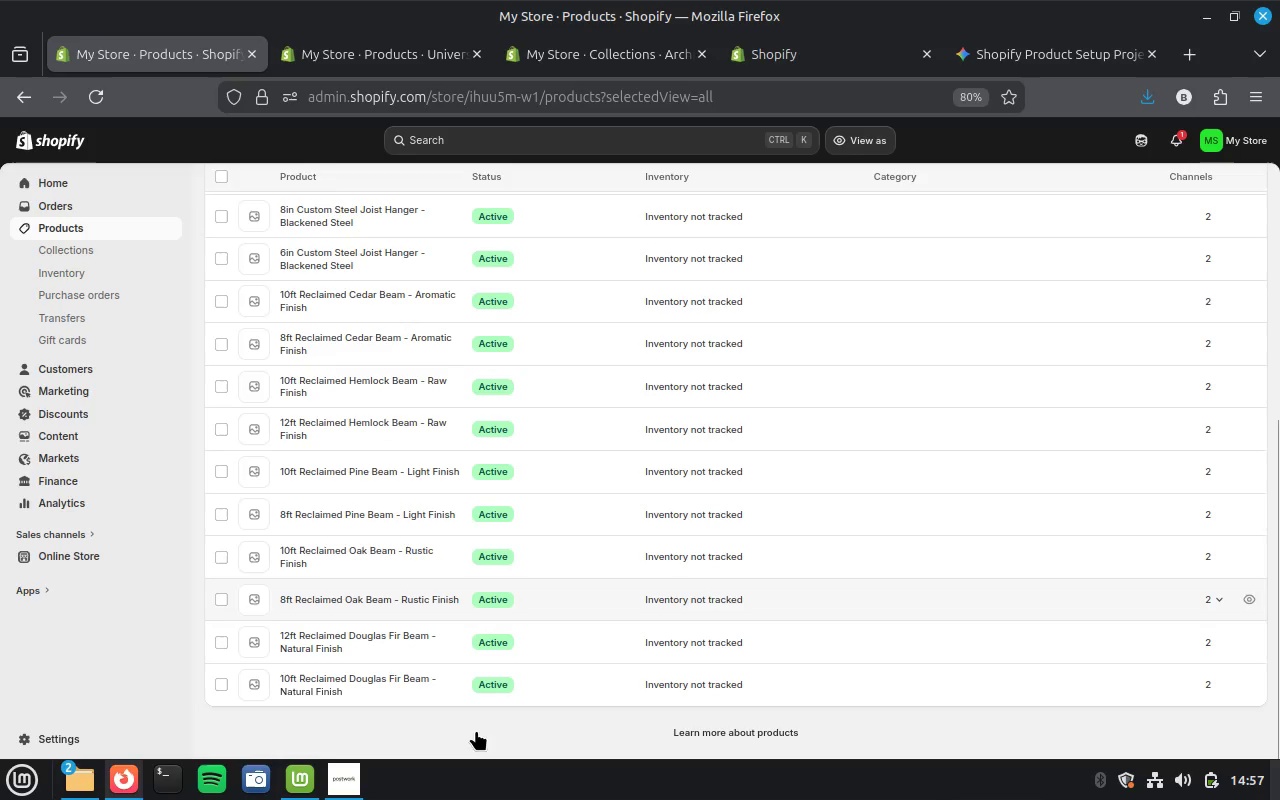 
mouse_move([445, 665])
 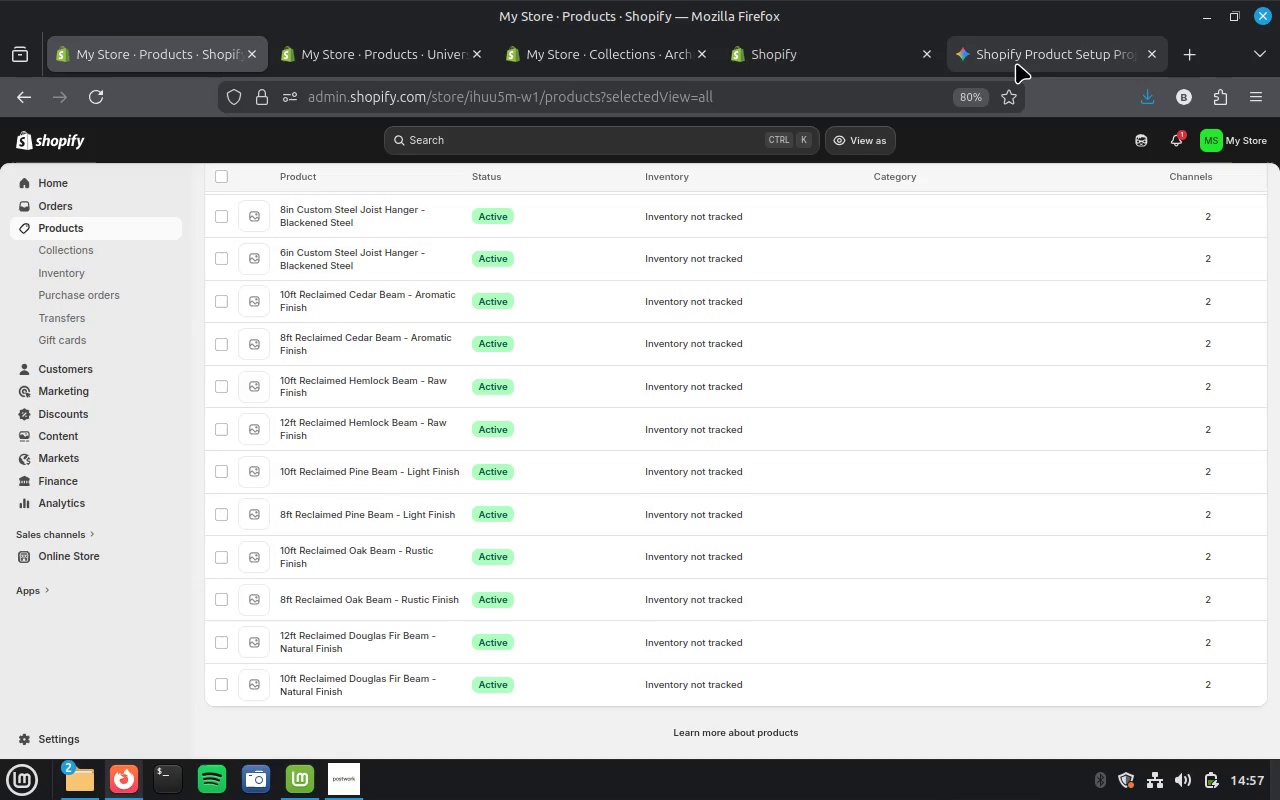 
left_click([1016, 63])
 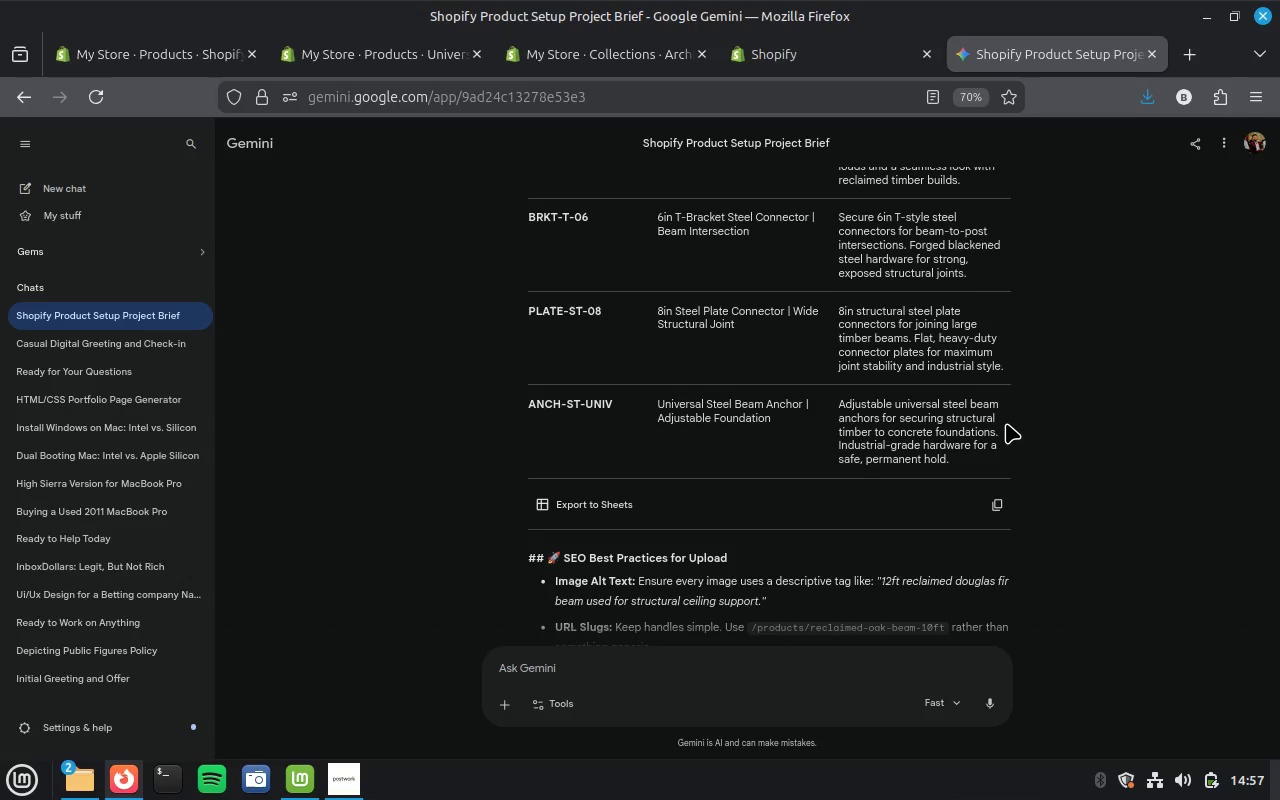 
wait(25.25)
 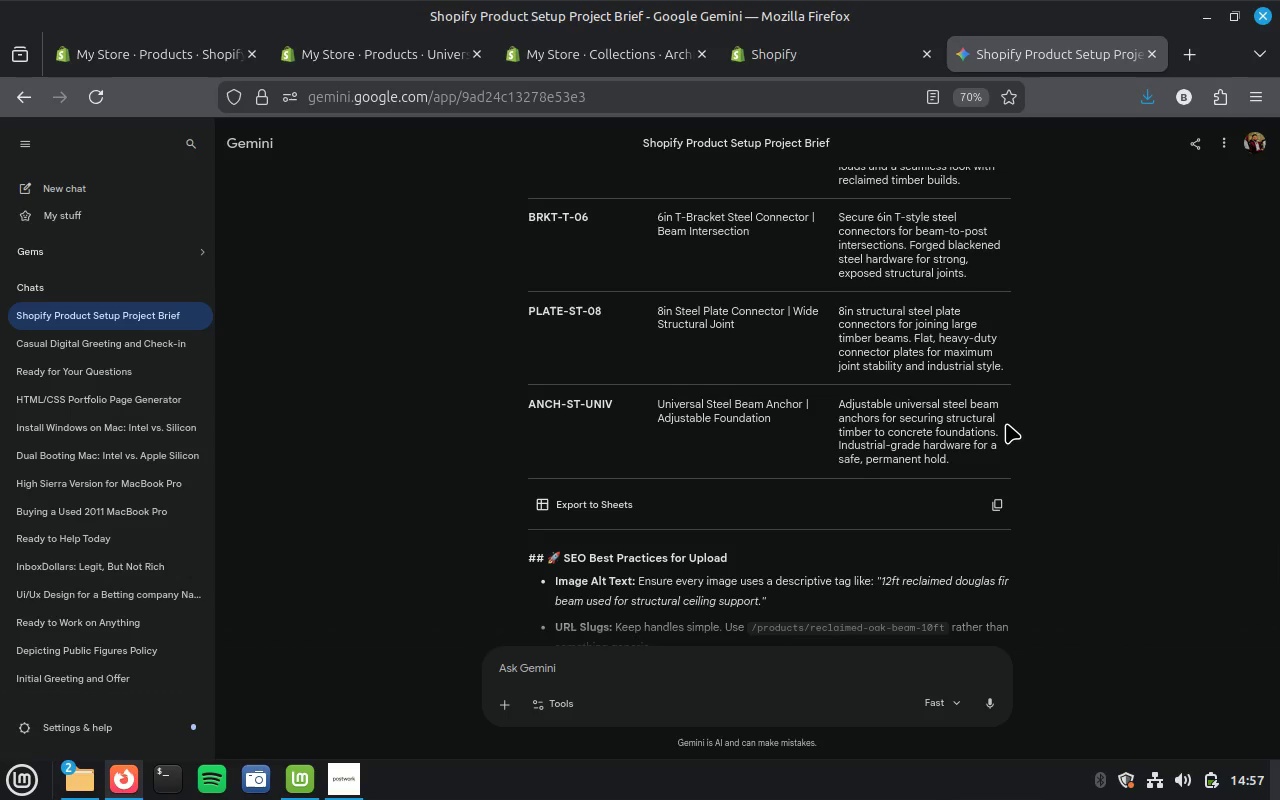 
scroll: coordinate [1006, 423], scroll_direction: down, amount: 2.0
 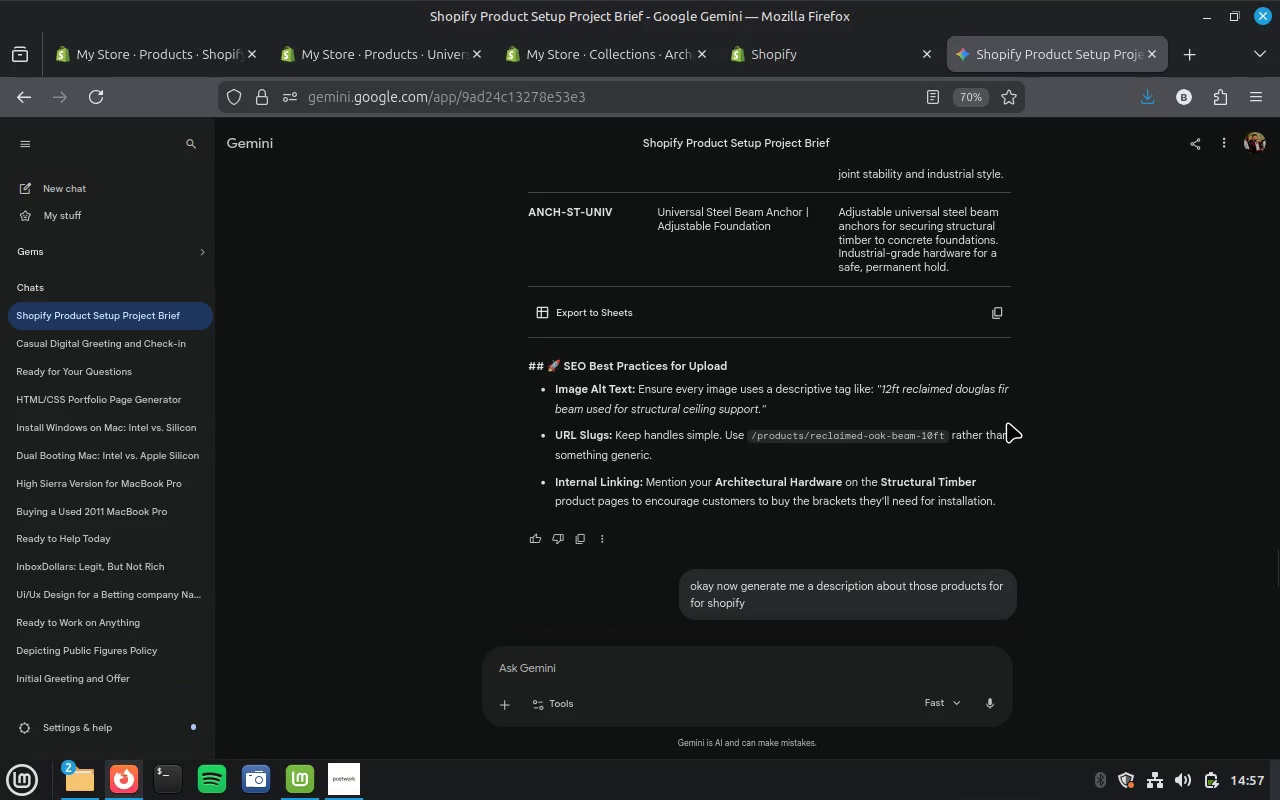 
scroll: coordinate [922, 496], scroll_direction: up, amount: 3.0